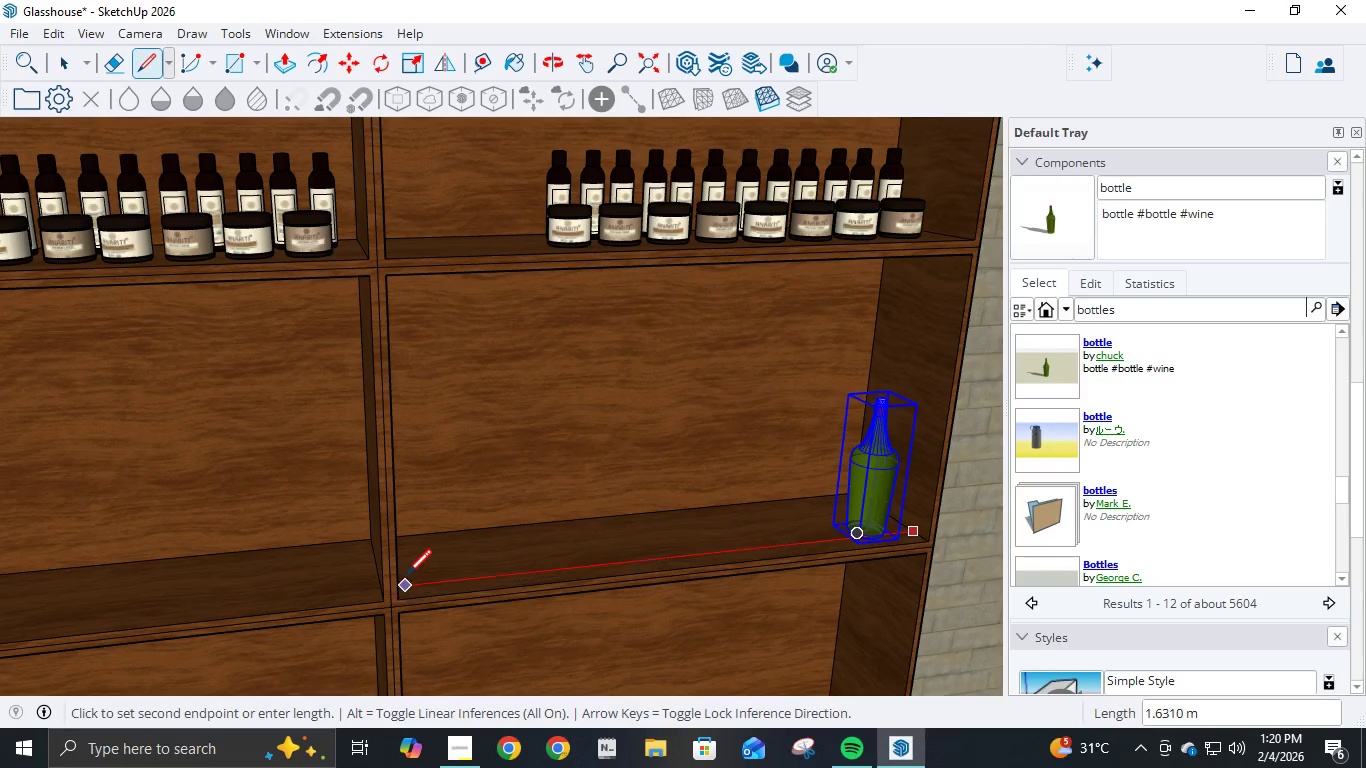 
left_click([407, 576])
 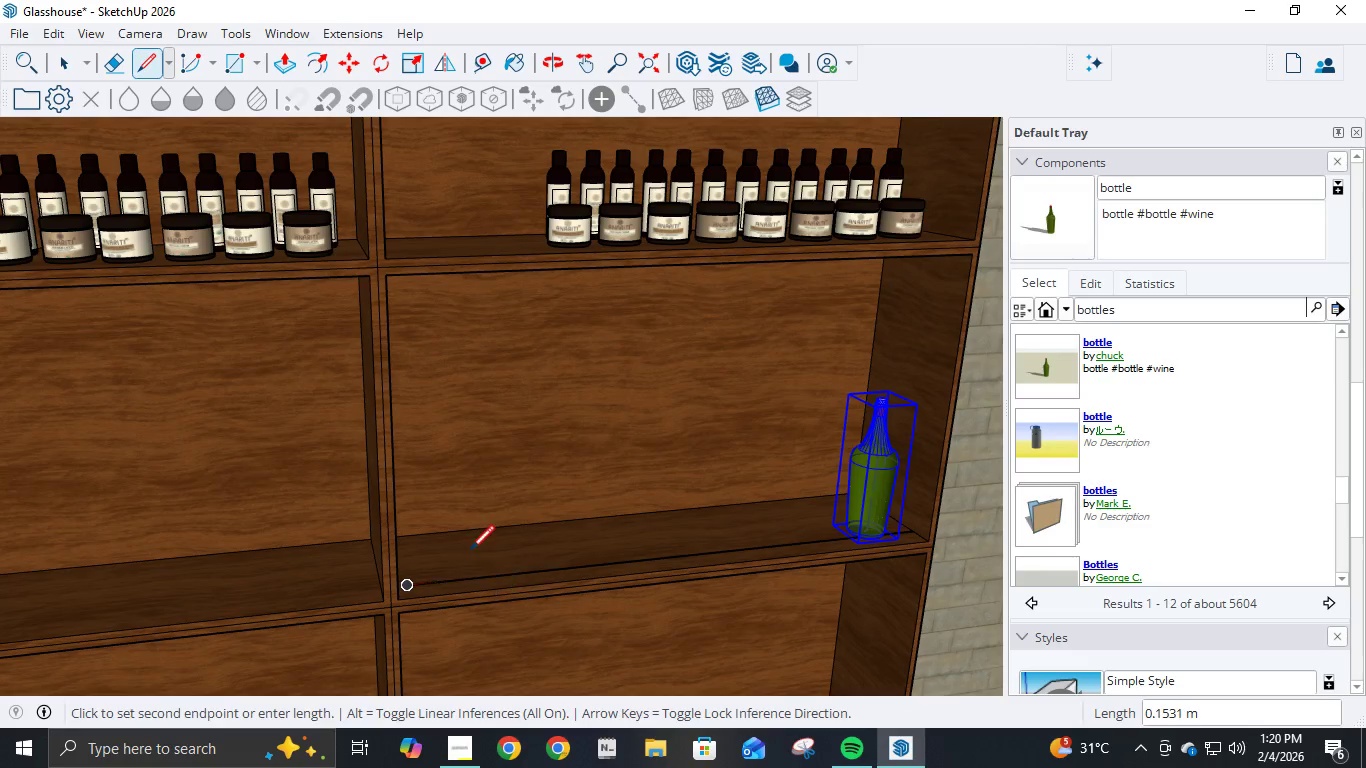 
key(Escape)
 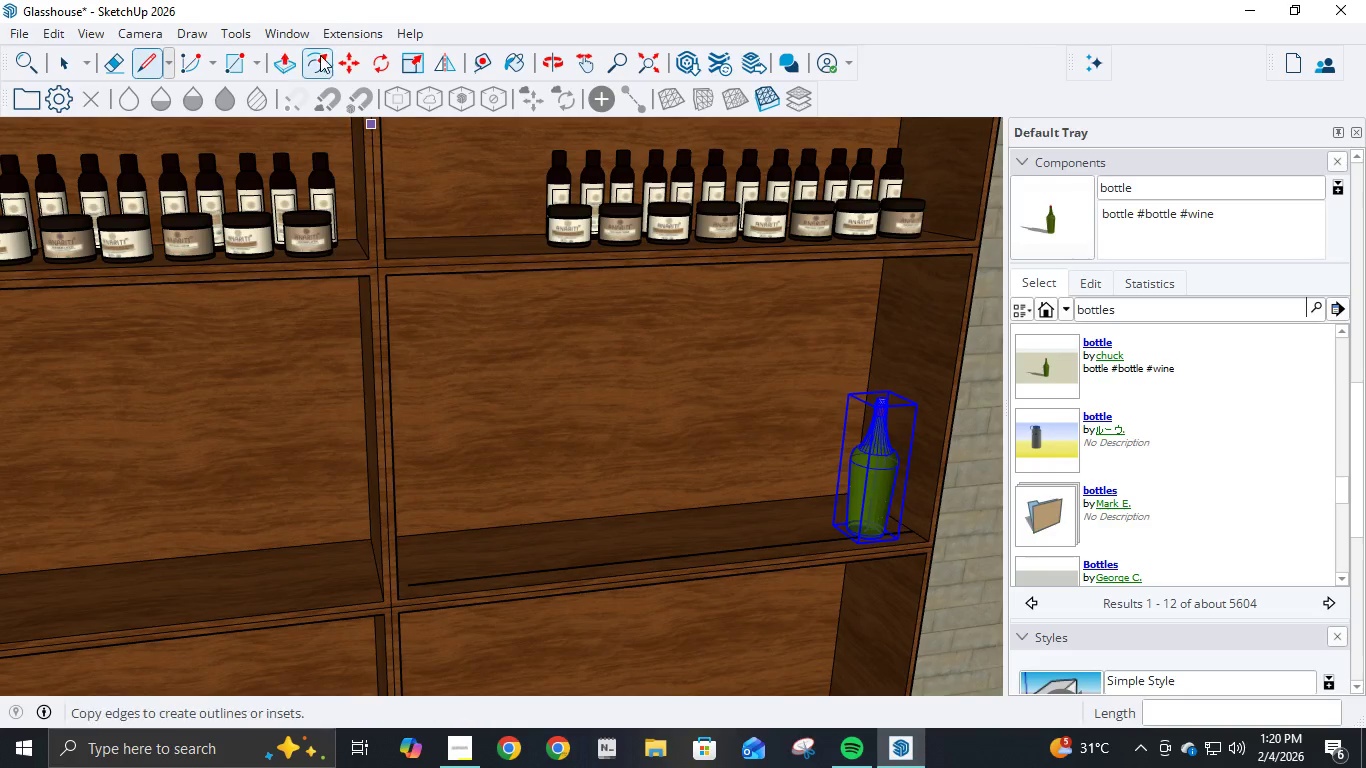 
left_click([351, 62])
 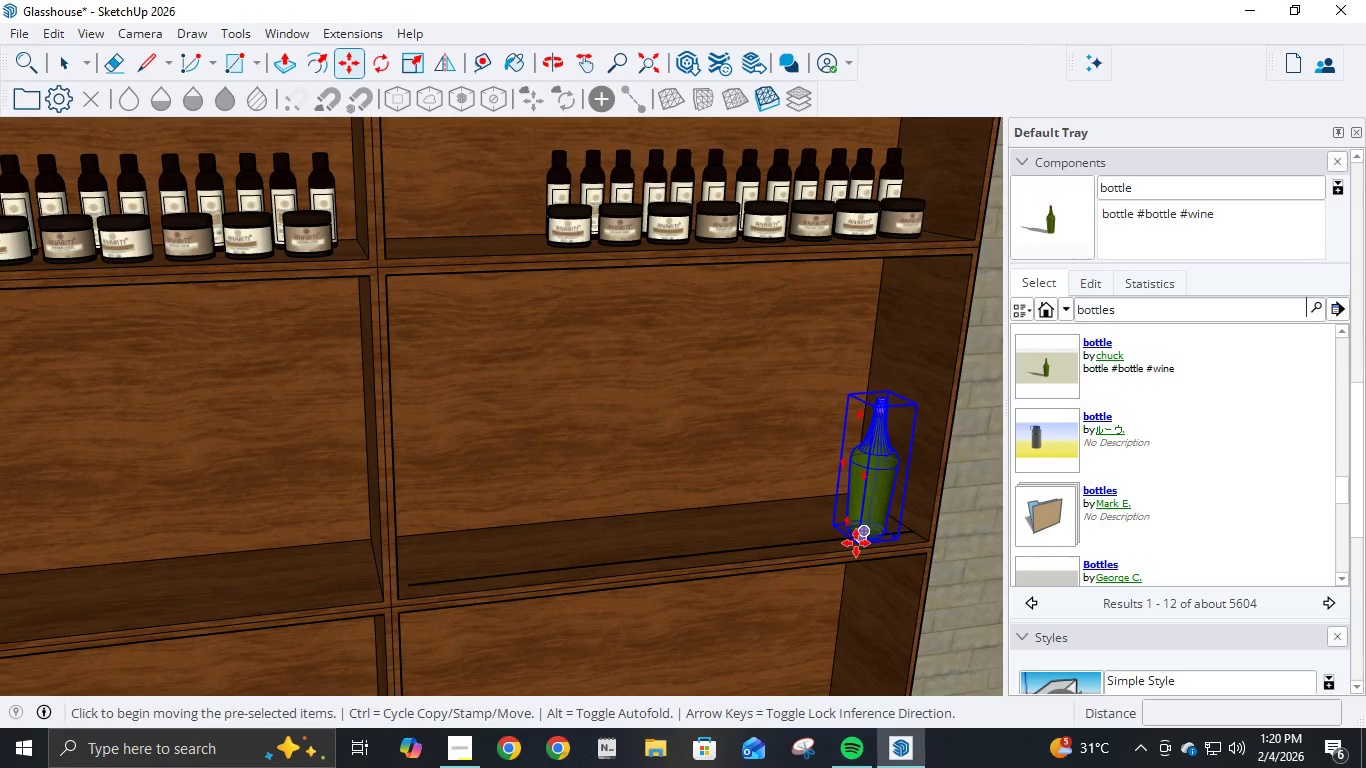 
scroll: coordinate [857, 546], scroll_direction: up, amount: 5.0
 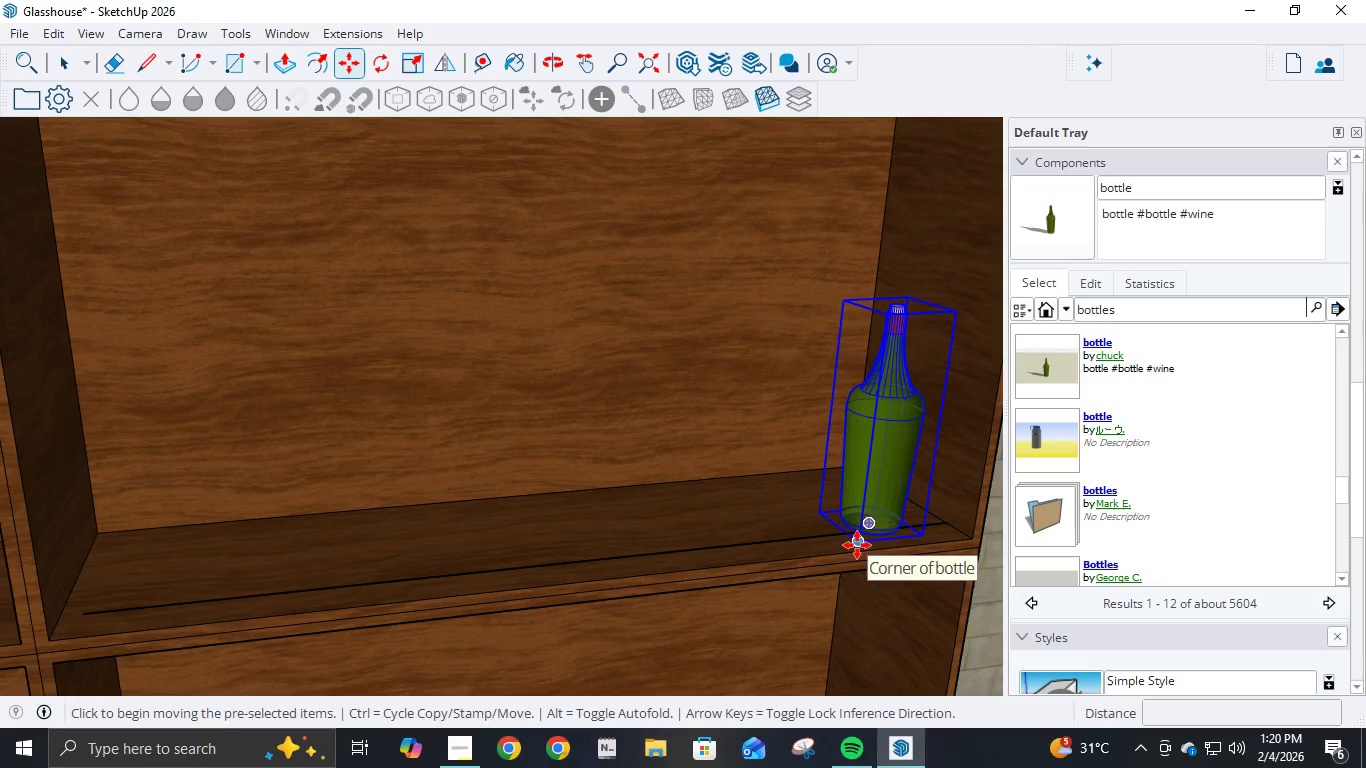 
left_click([857, 545])
 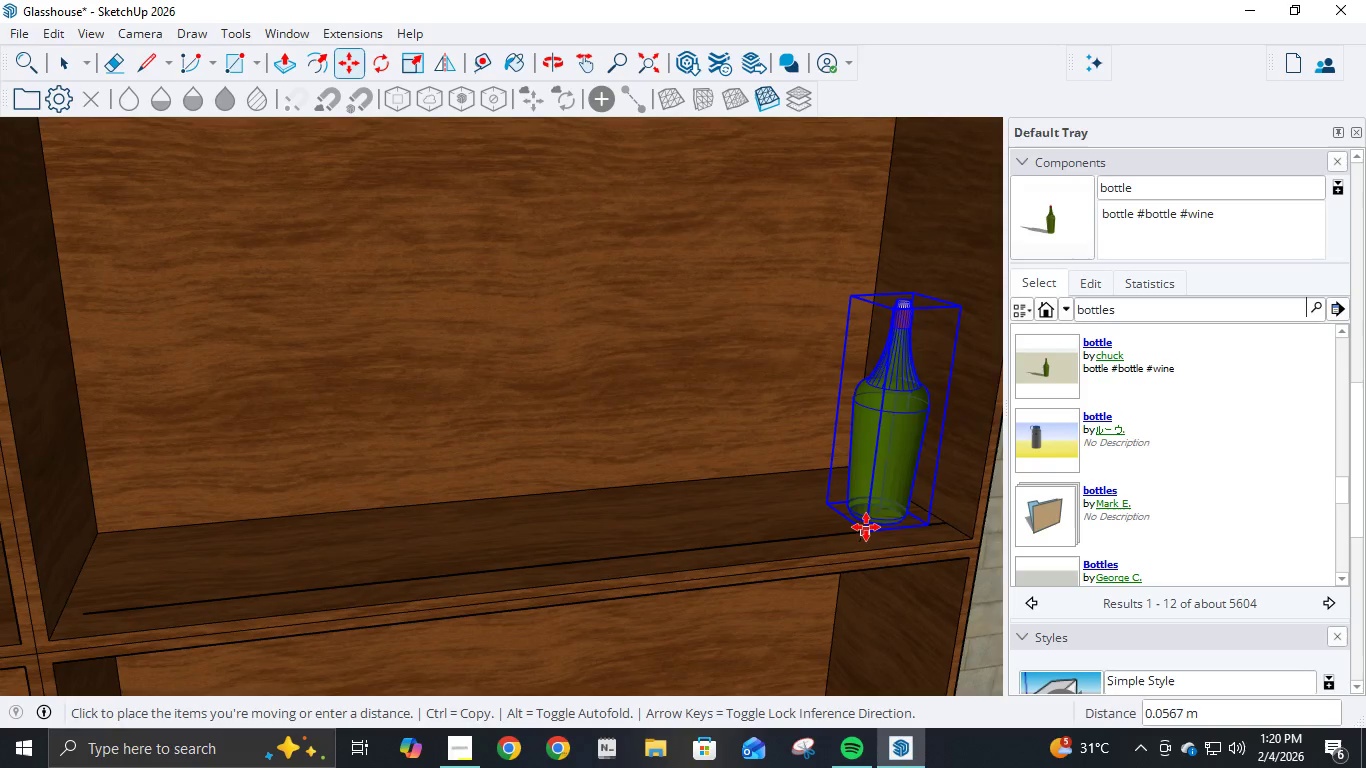 
left_click([866, 527])
 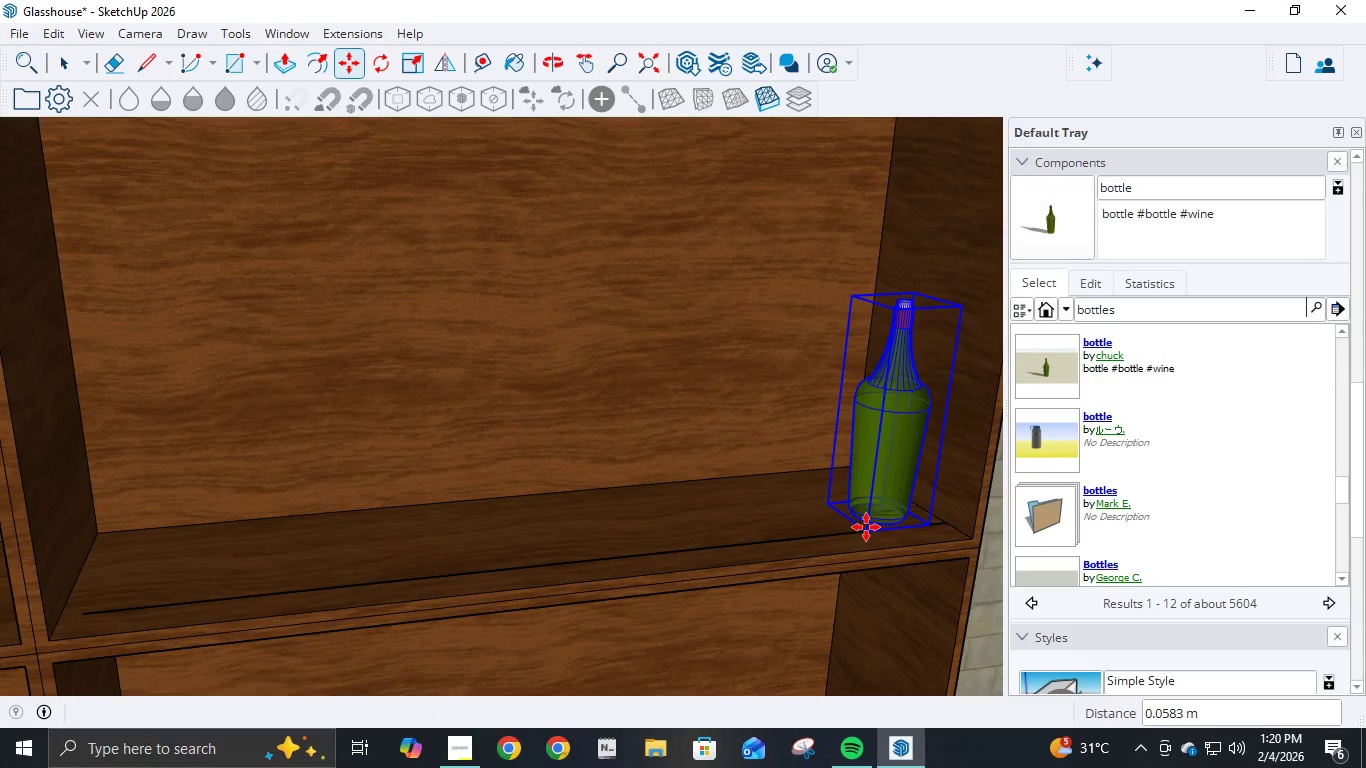 
key(Control+C)
 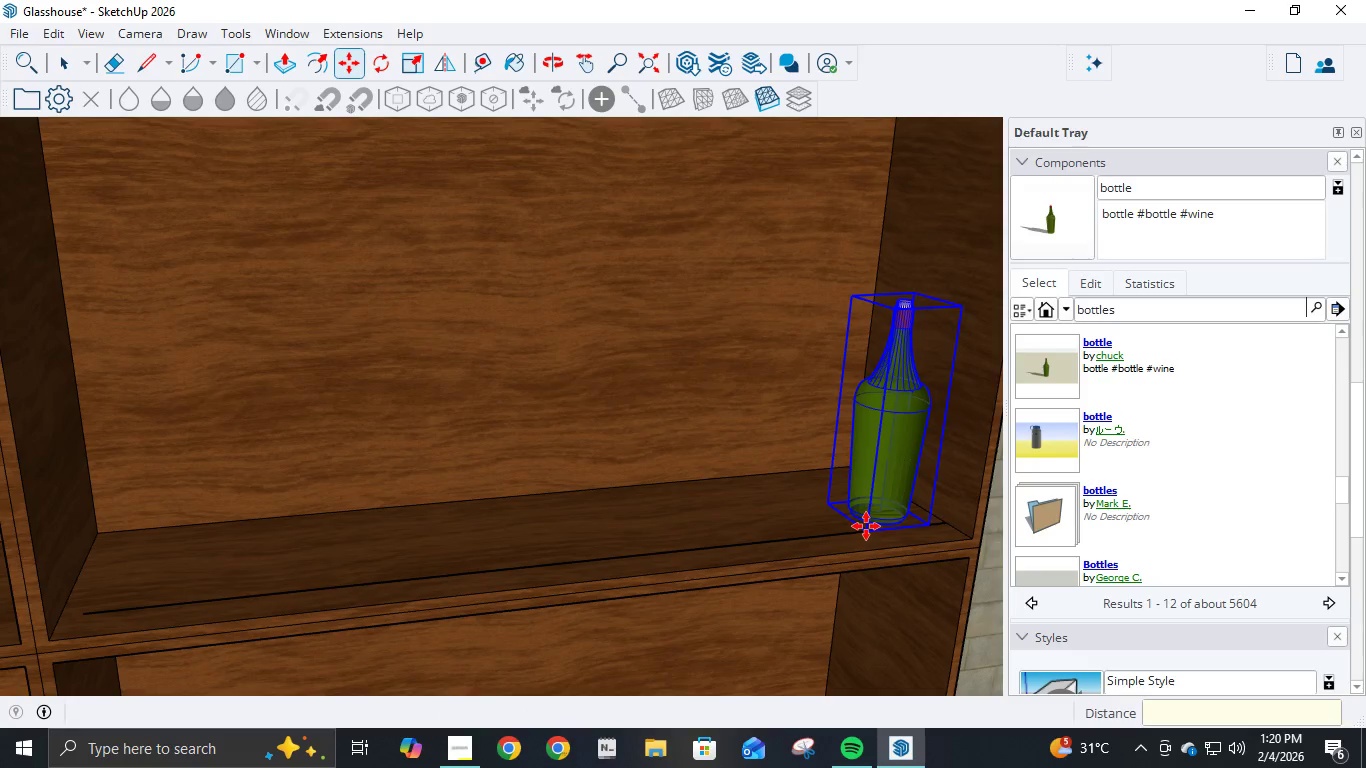 
key(Control+V)
 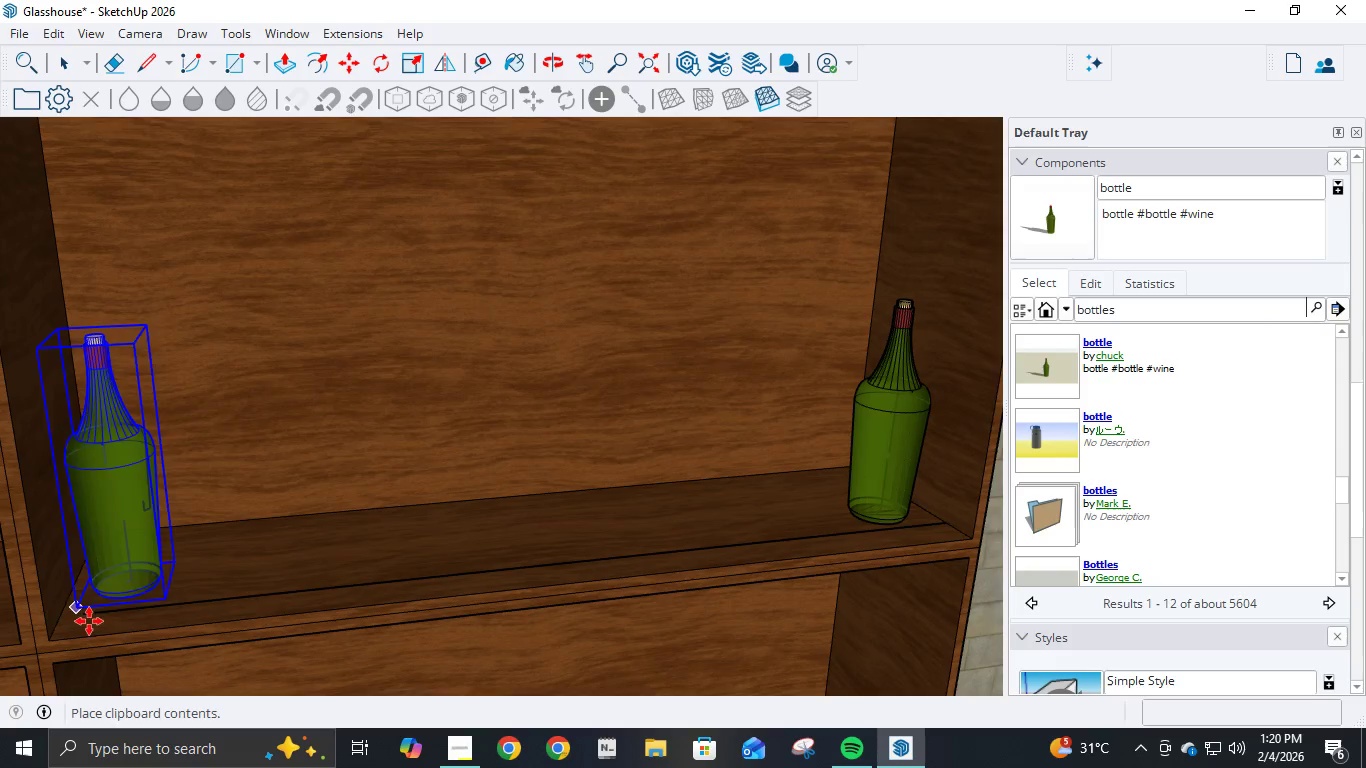 
left_click([89, 613])
 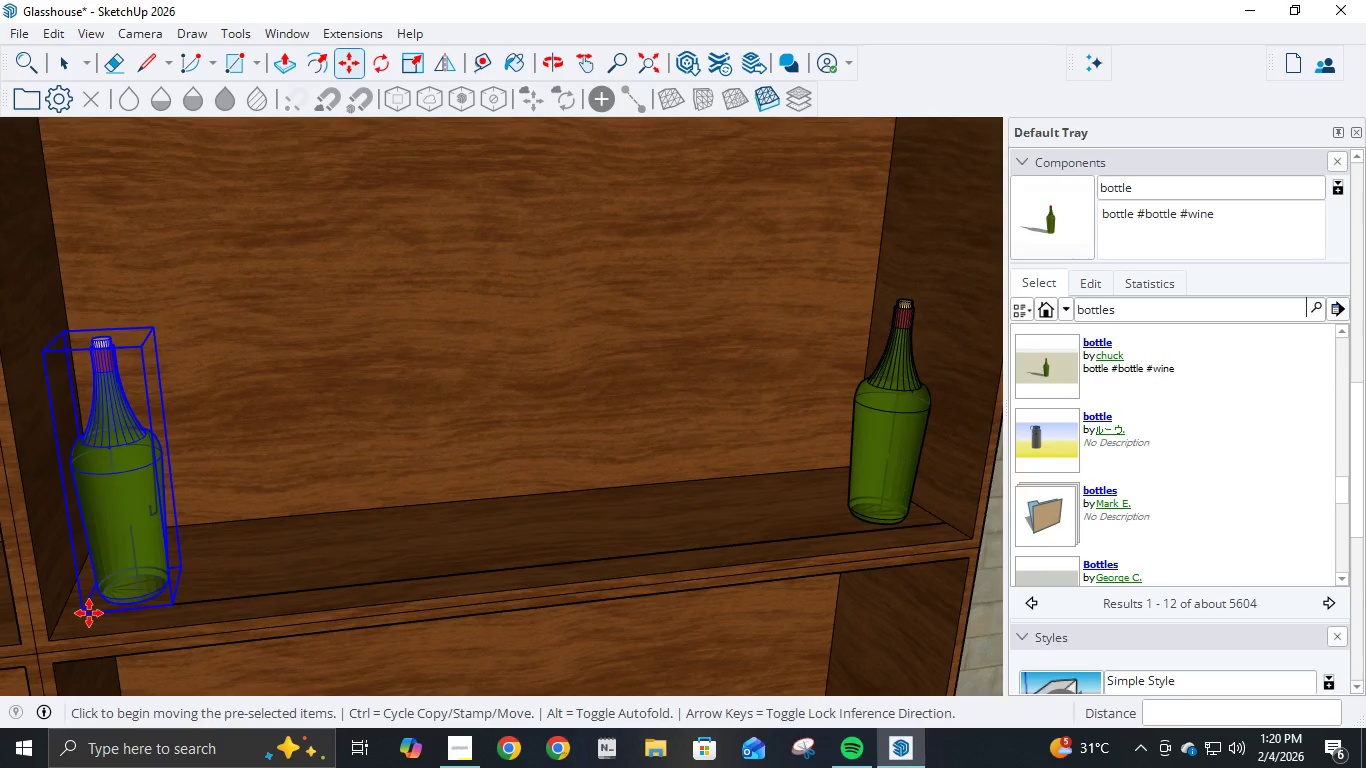 
key(Control+V)
 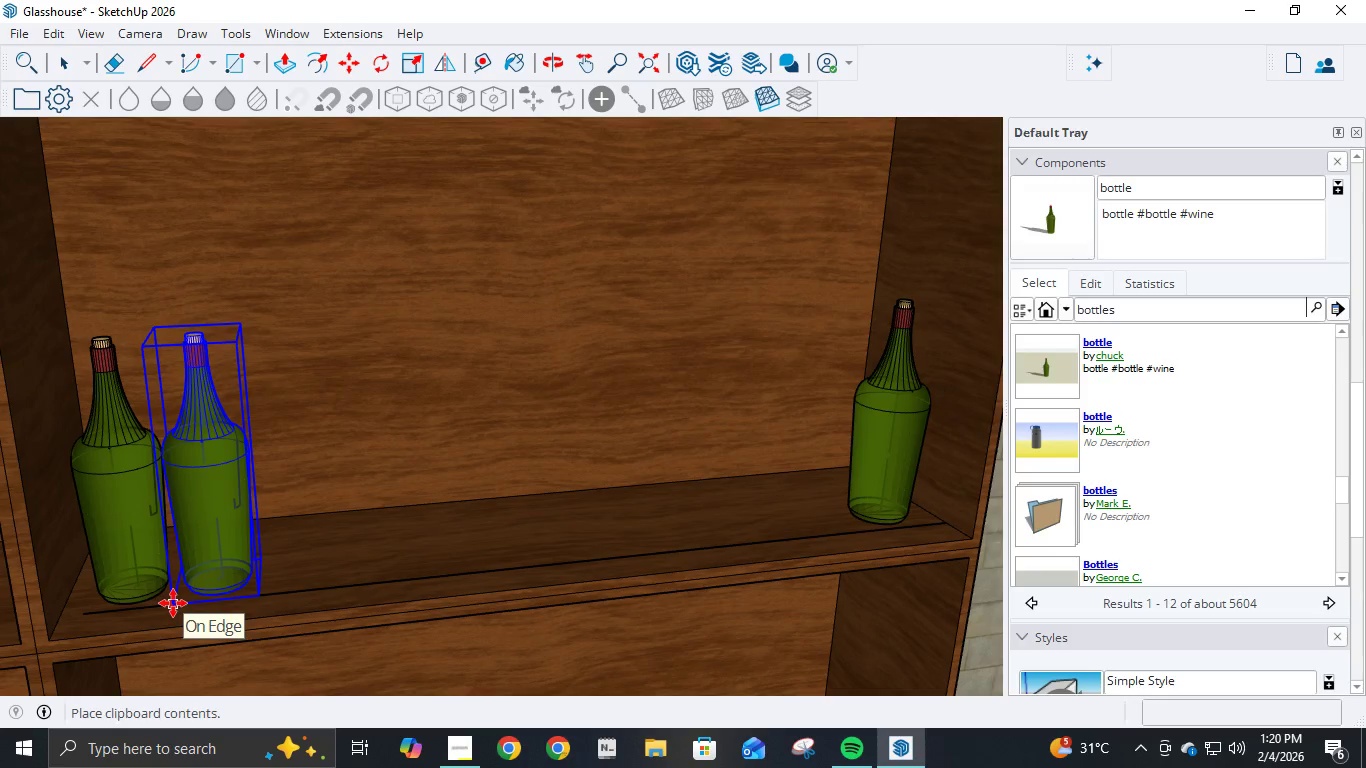 
left_click([173, 603])
 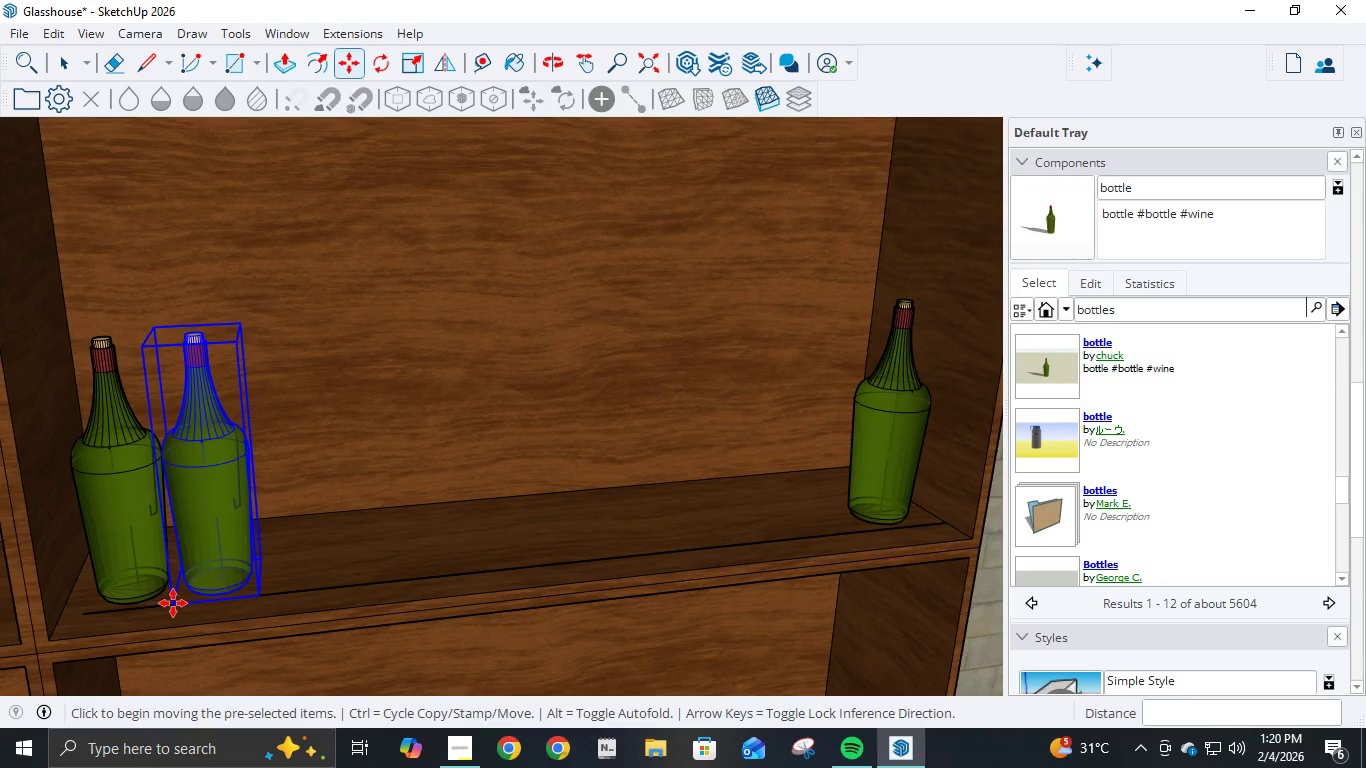 
key(Control+V)
 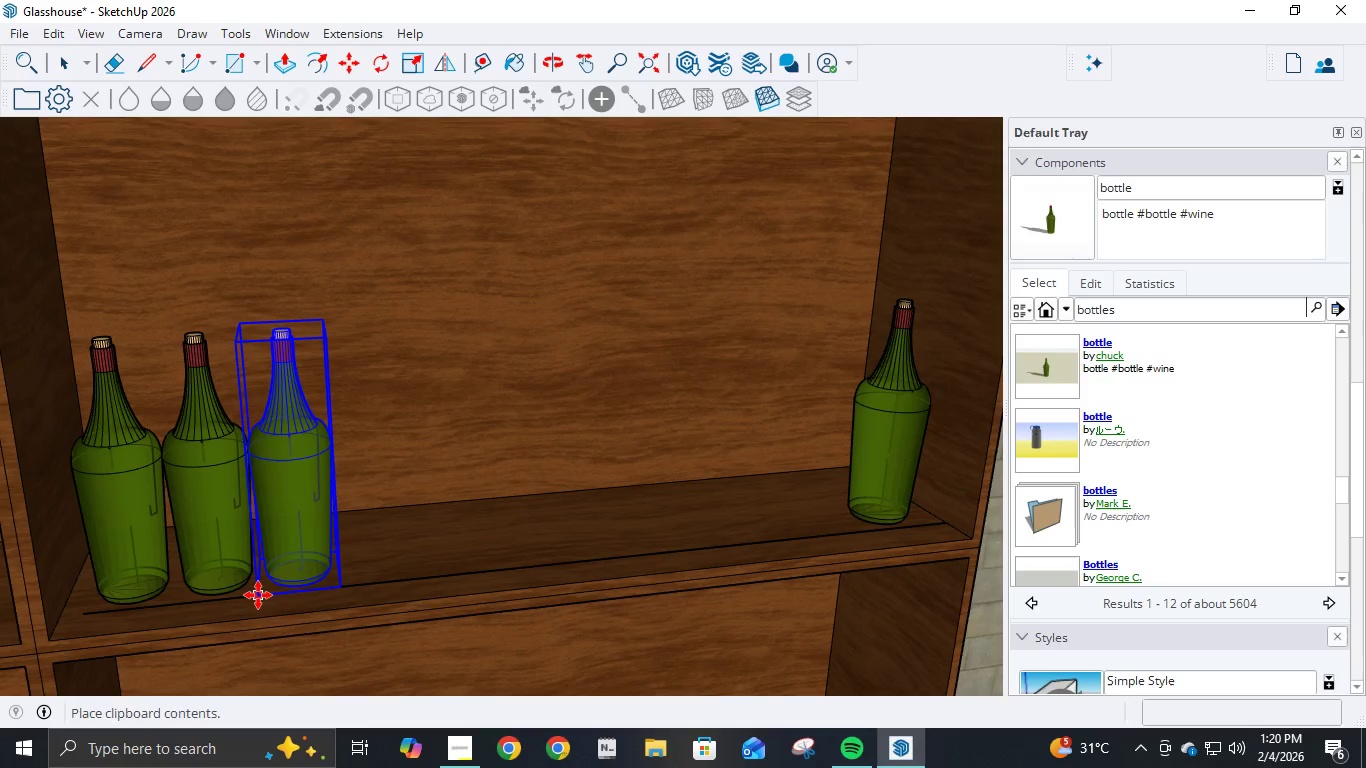 
left_click([260, 595])
 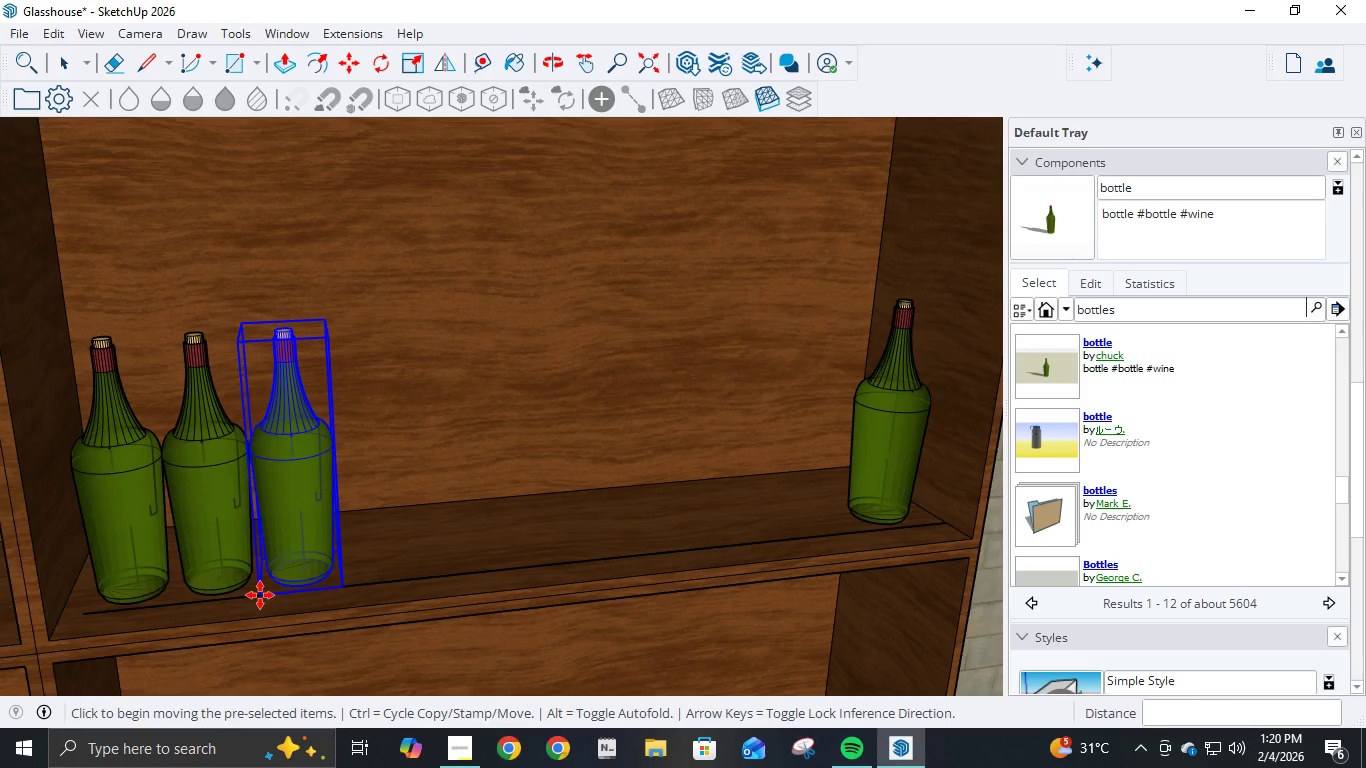 
key(Control+ControlLeft)
 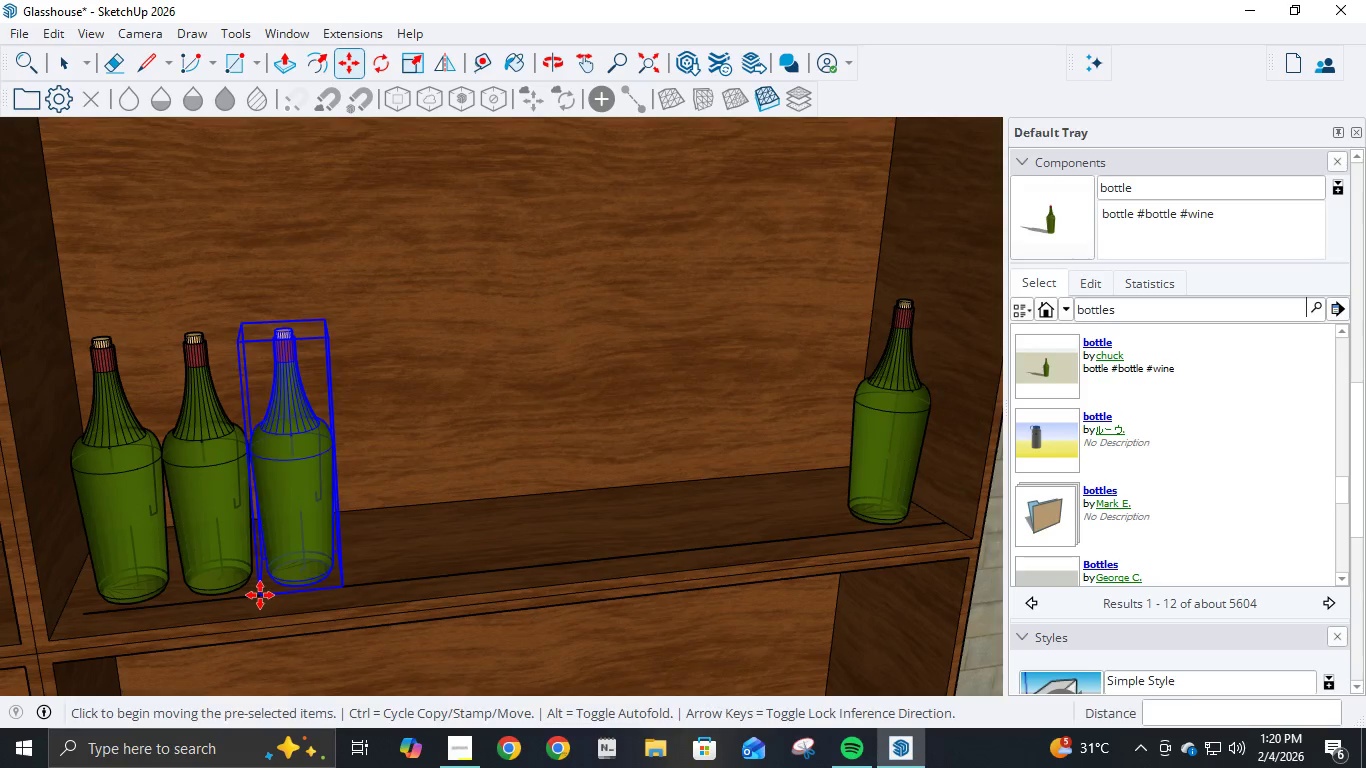 
key(Control+V)
 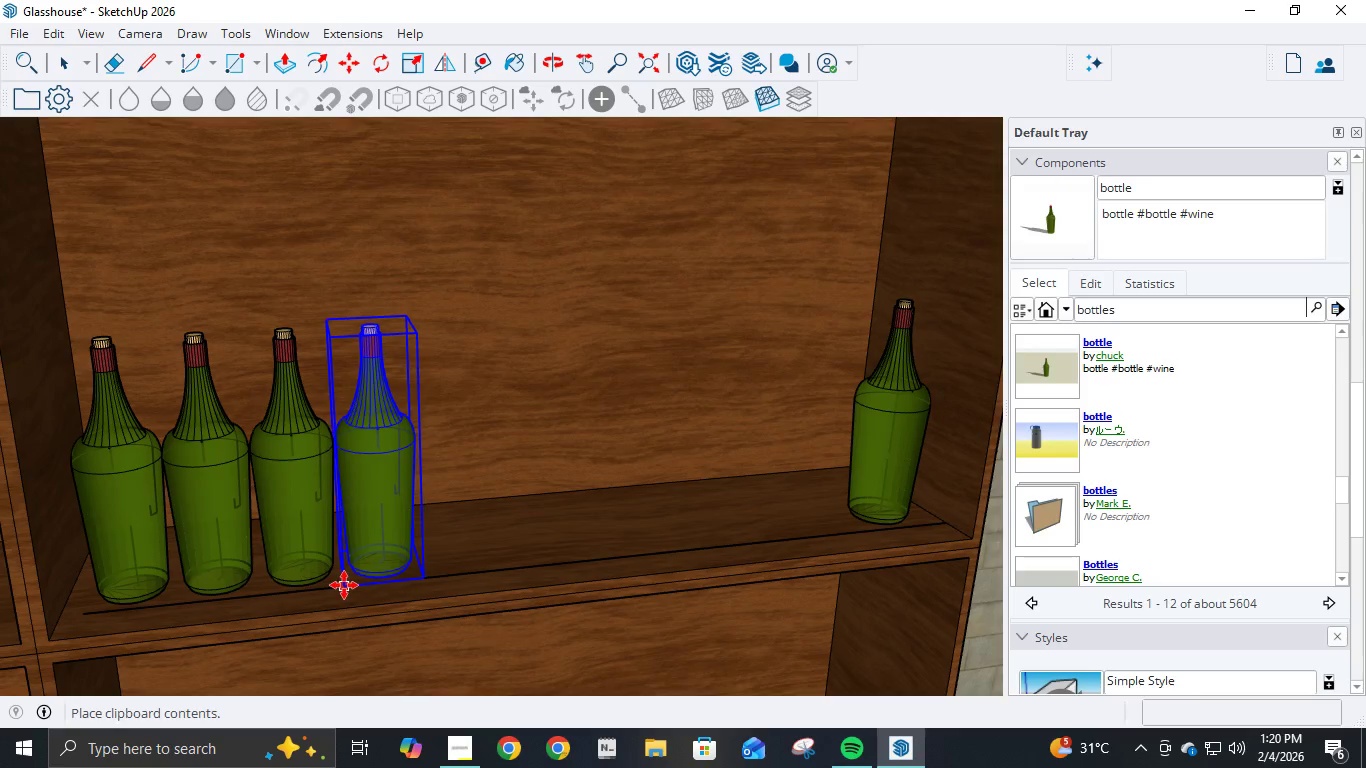 
left_click([344, 585])
 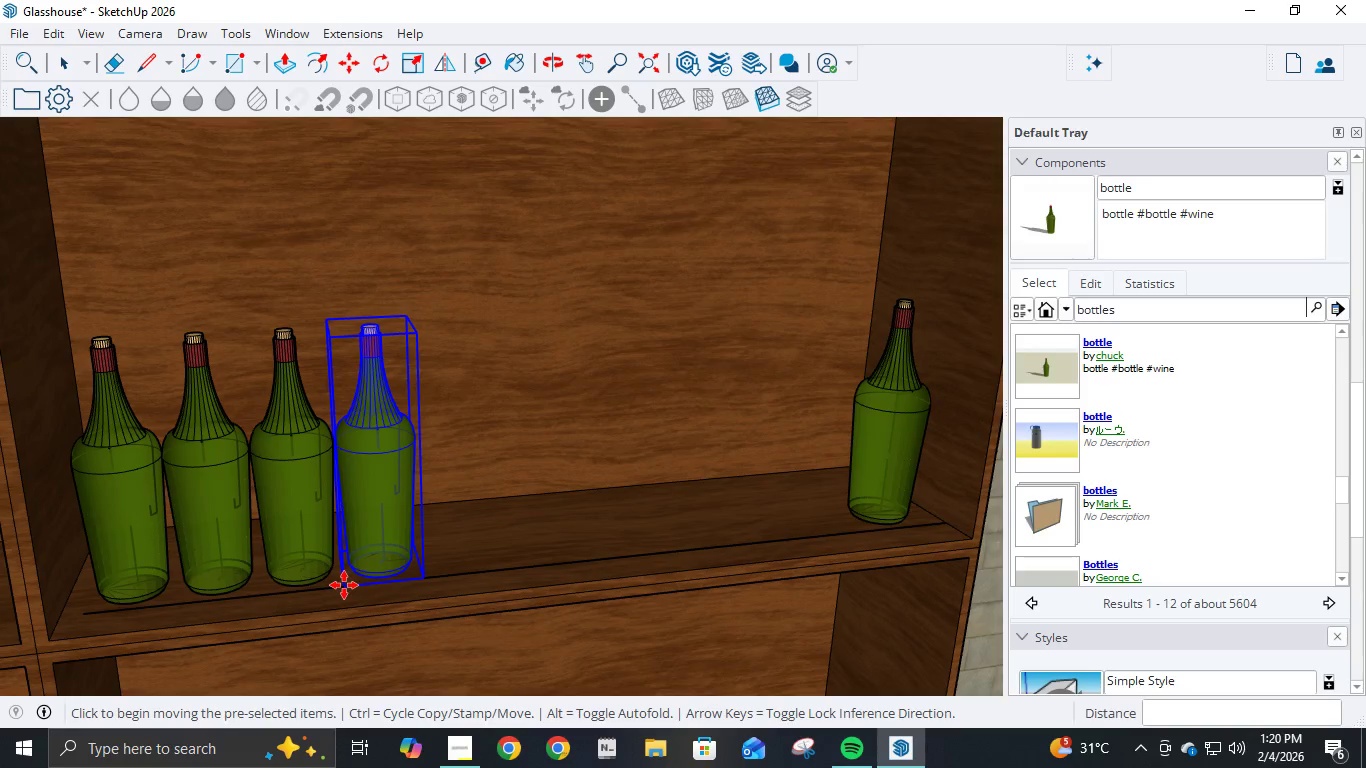 
key(Control+ControlLeft)
 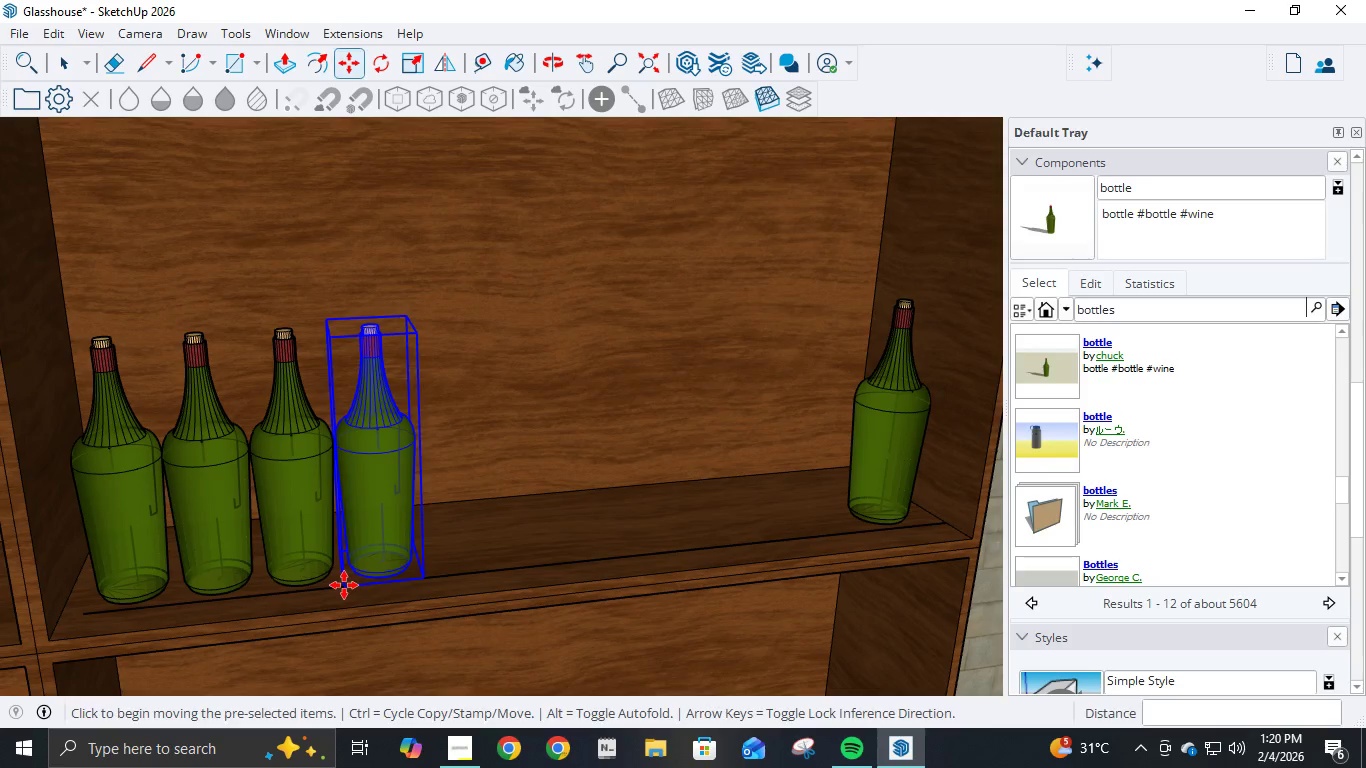 
key(Control+V)
 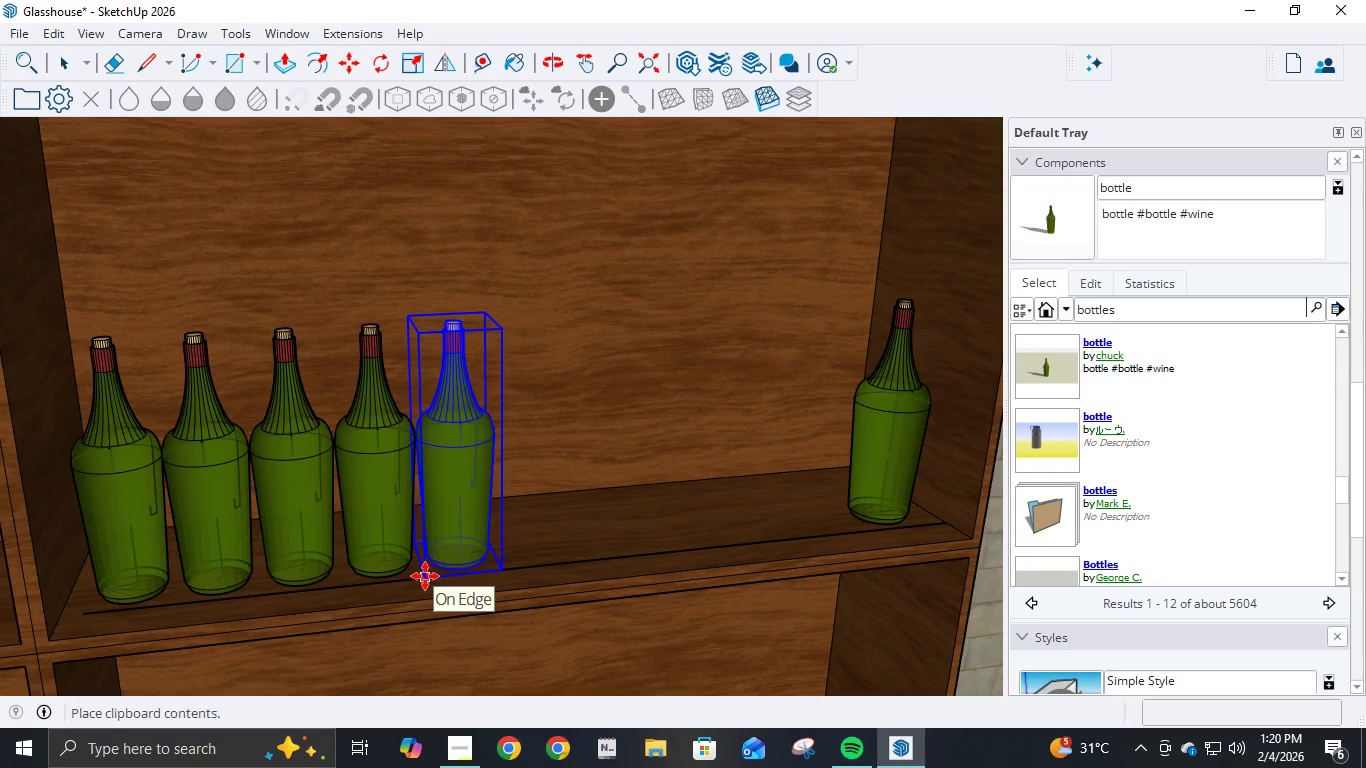 
left_click([425, 576])
 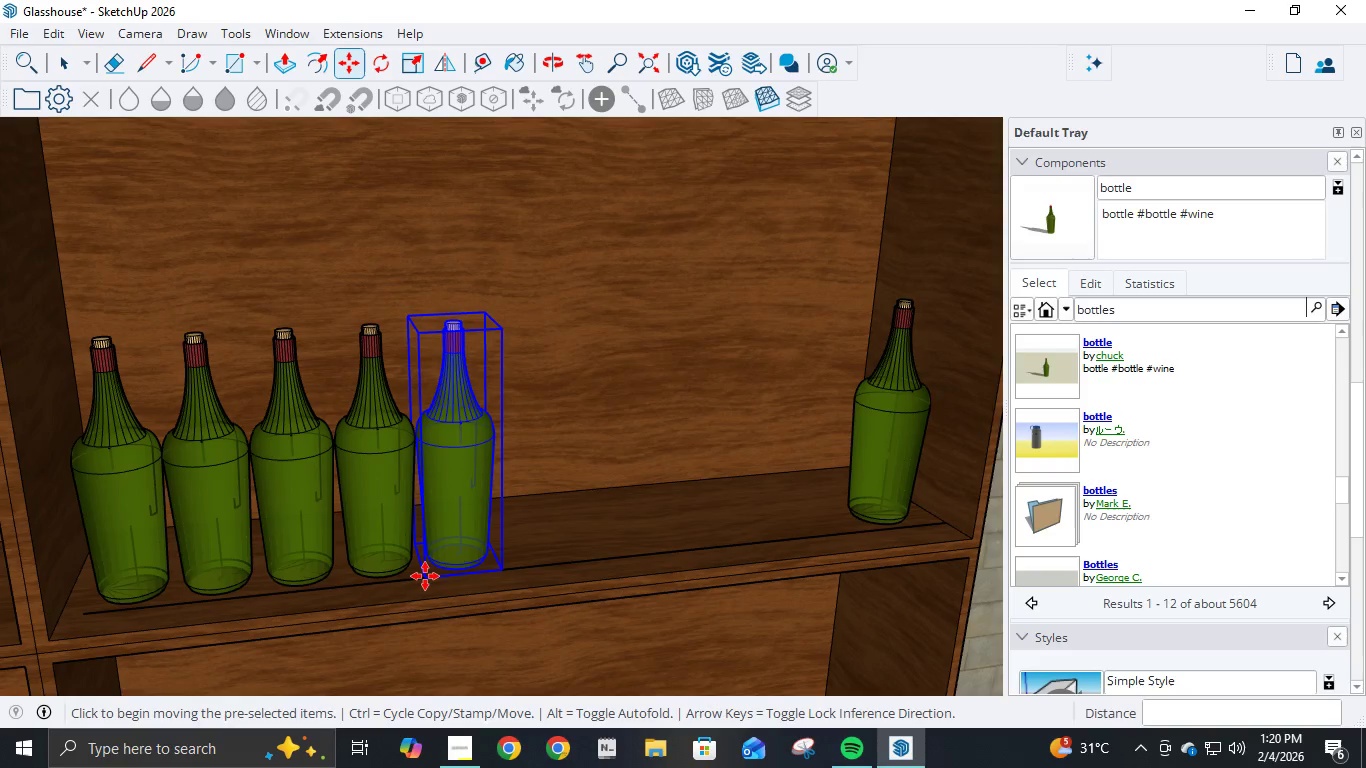 
key(Control+ControlLeft)
 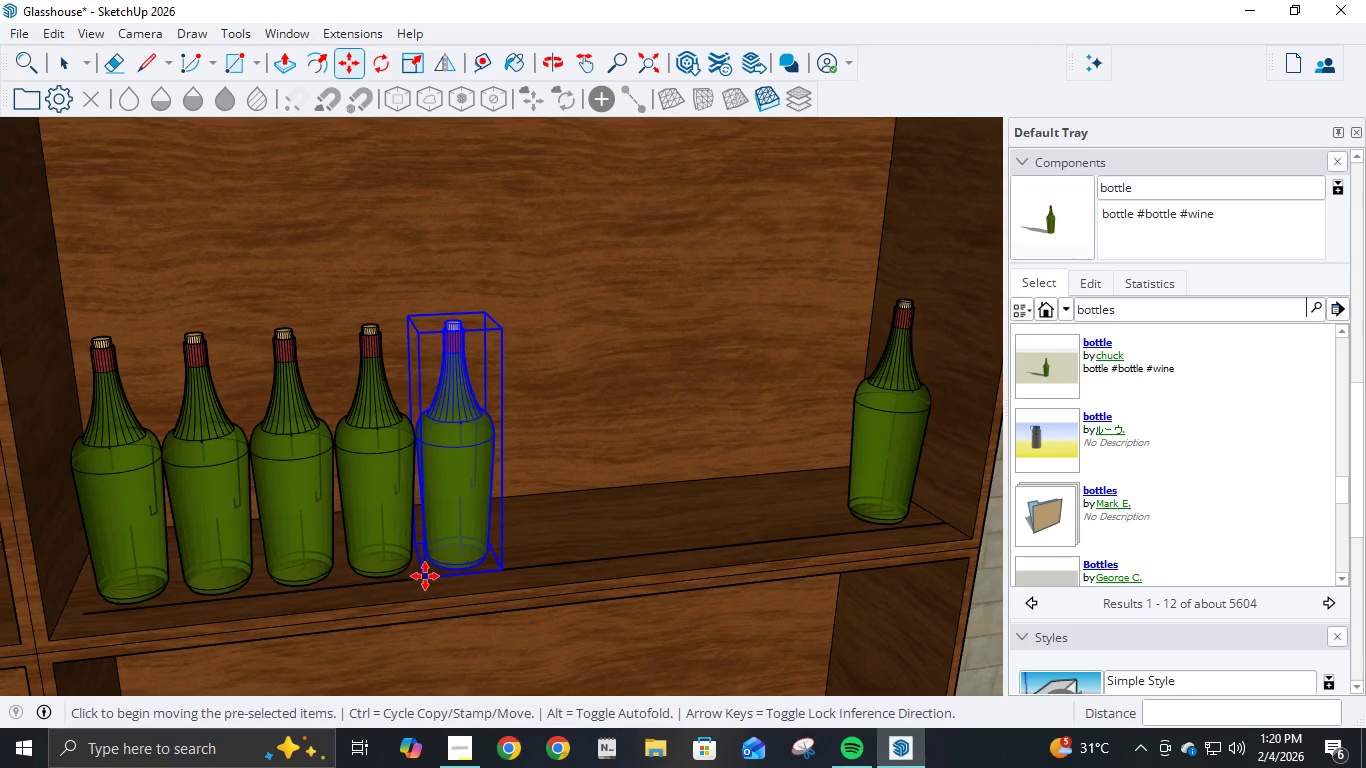 
key(Control+V)
 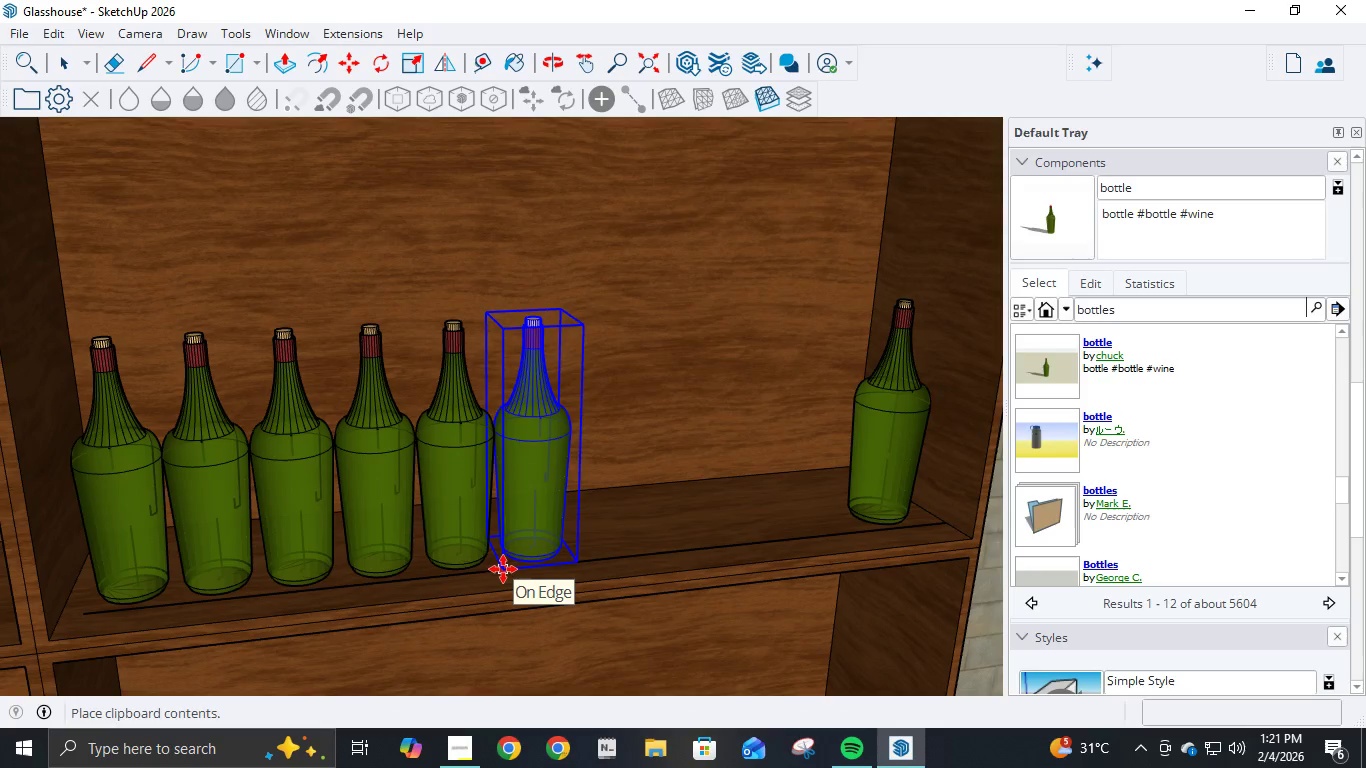 
left_click([505, 569])
 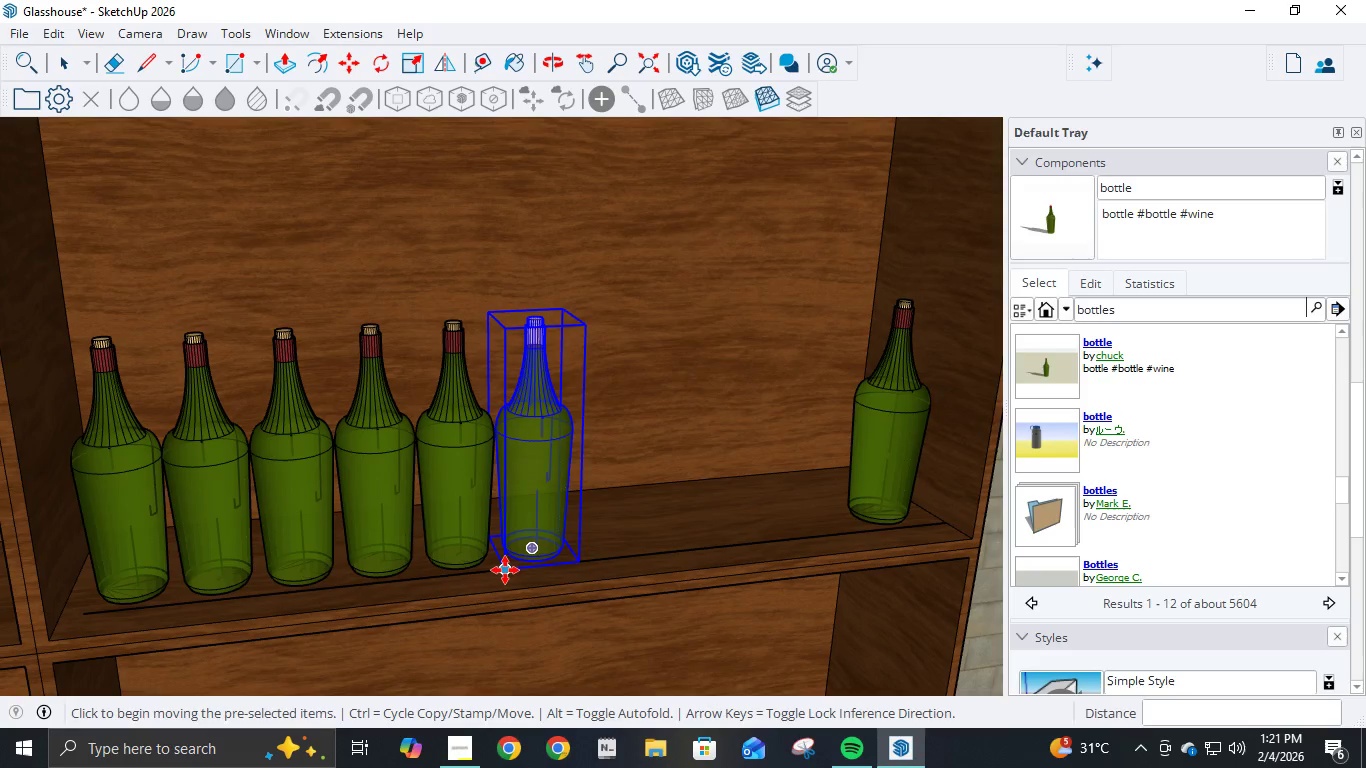 
key(Control+V)
 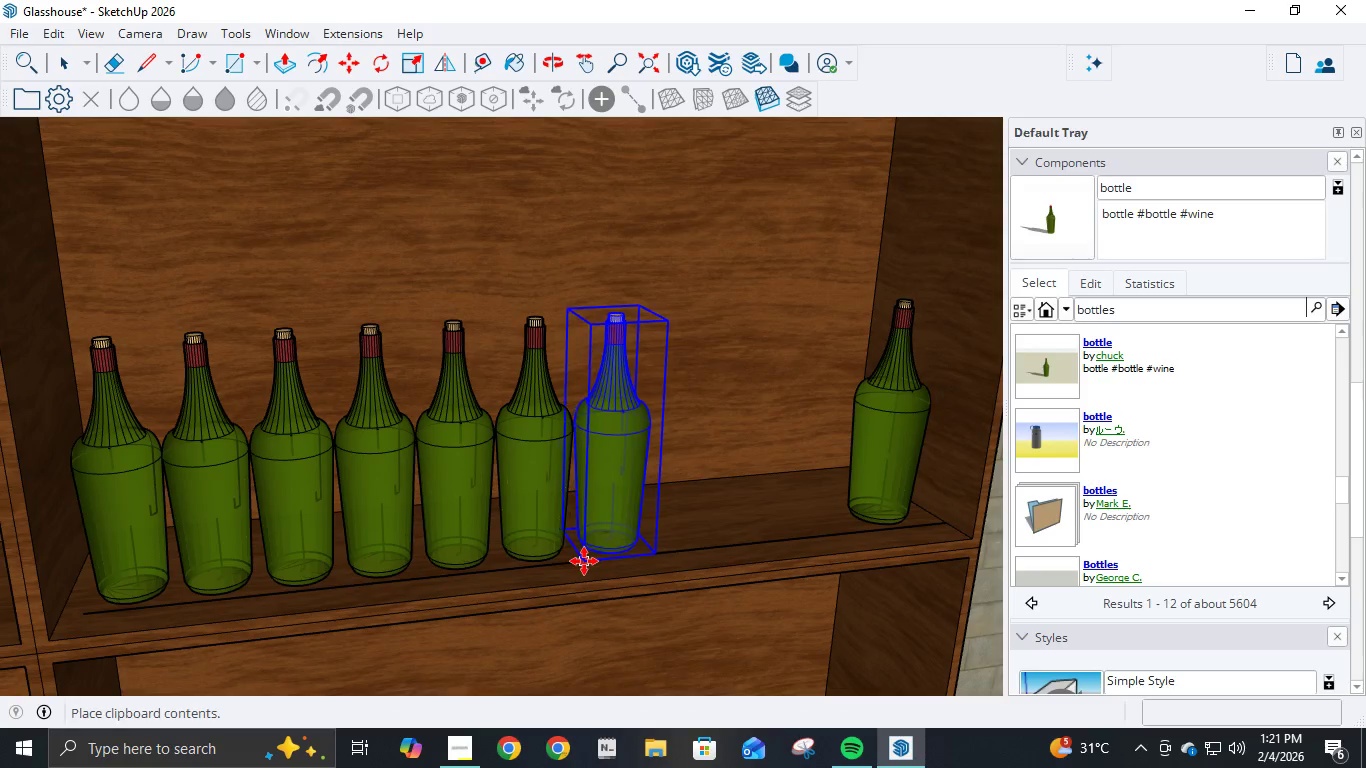 
left_click([584, 561])
 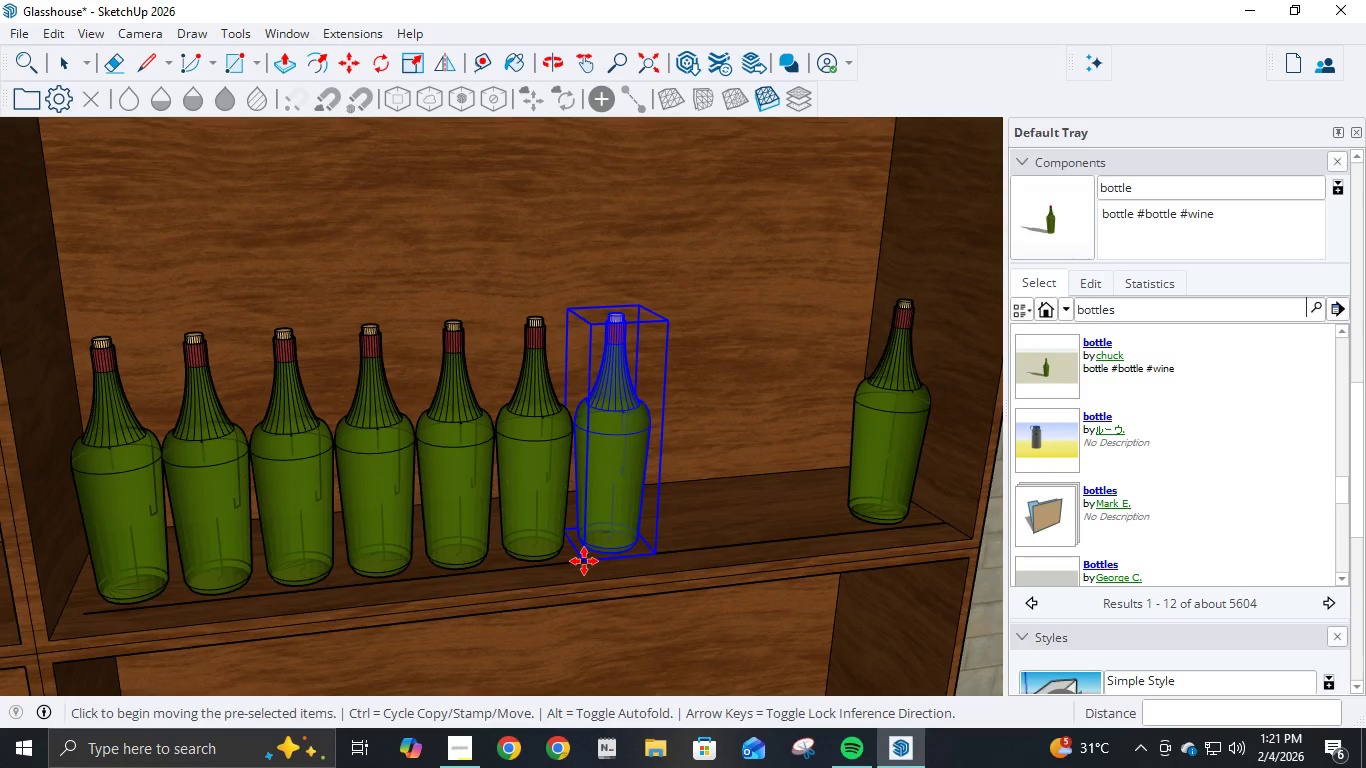 
key(Control+ControlLeft)
 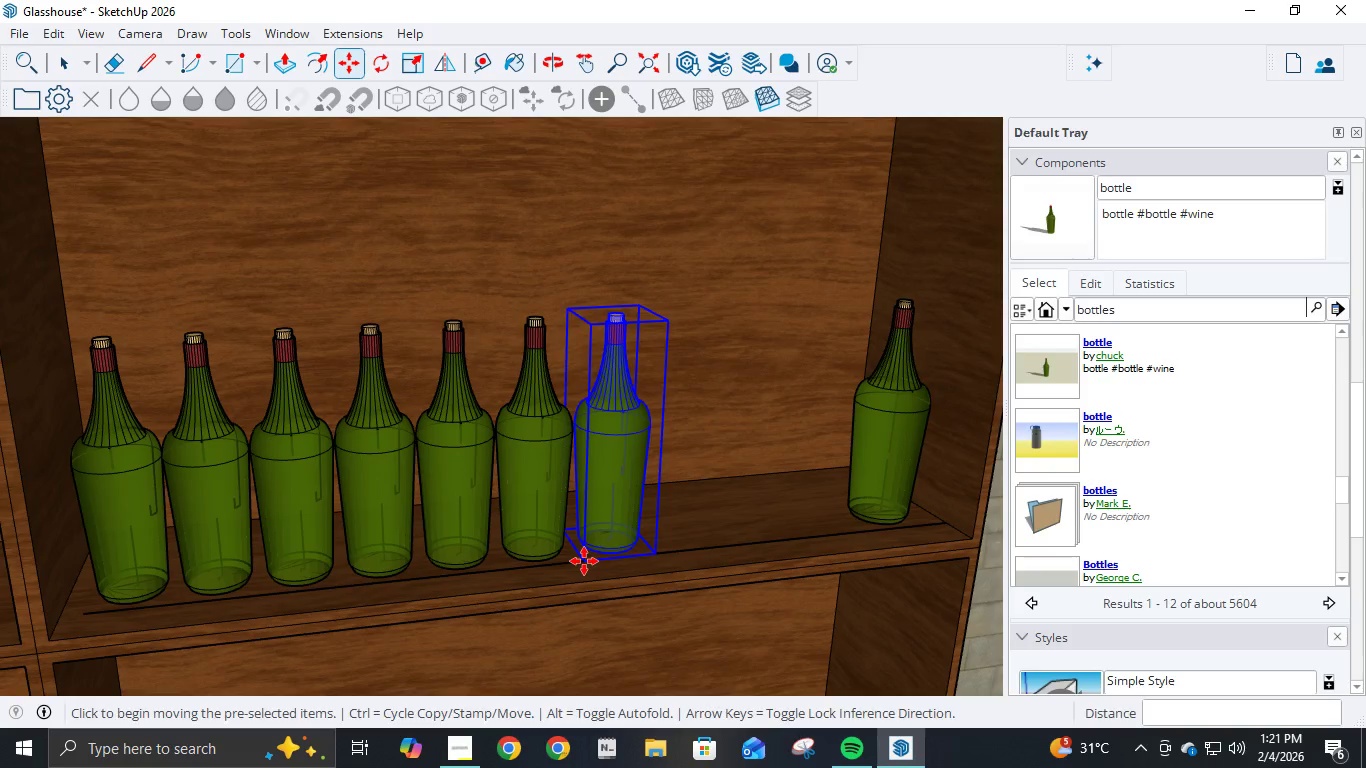 
key(Control+V)
 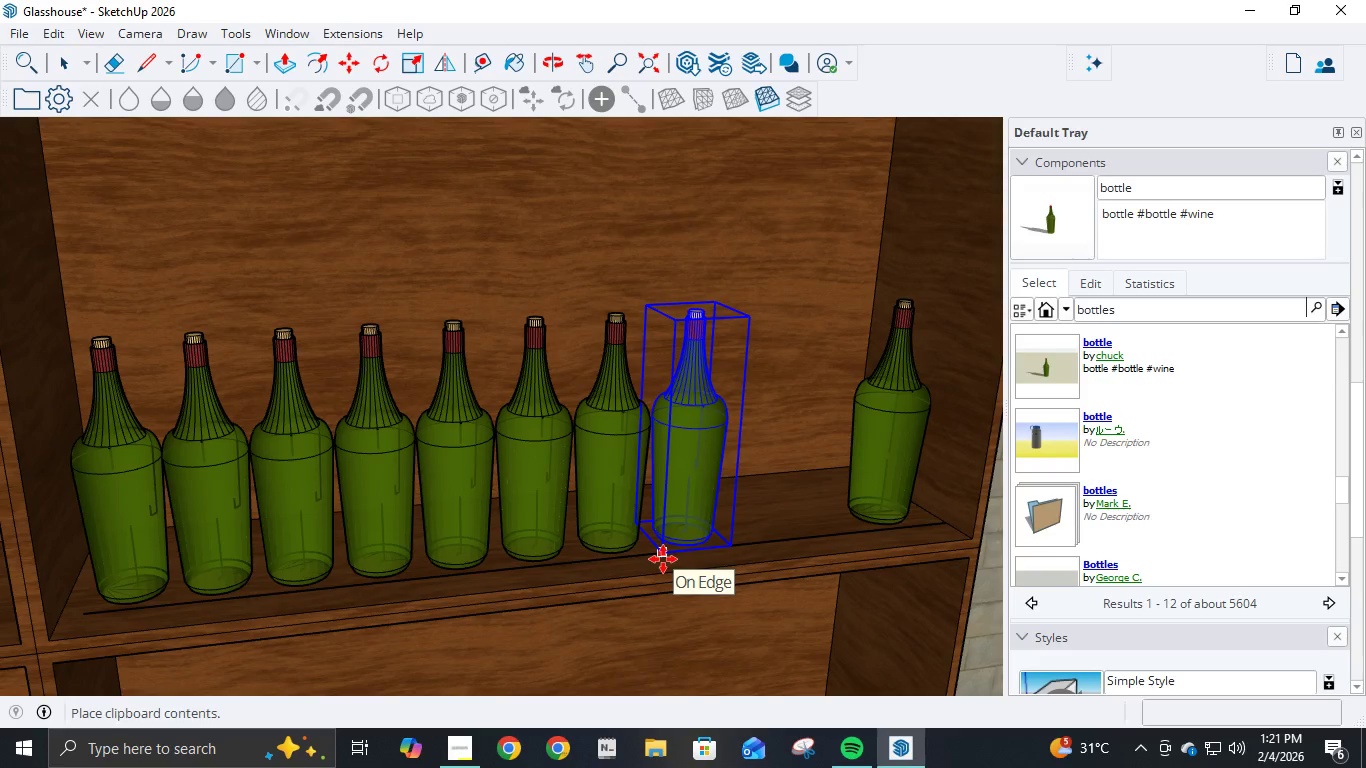 
left_click([660, 558])
 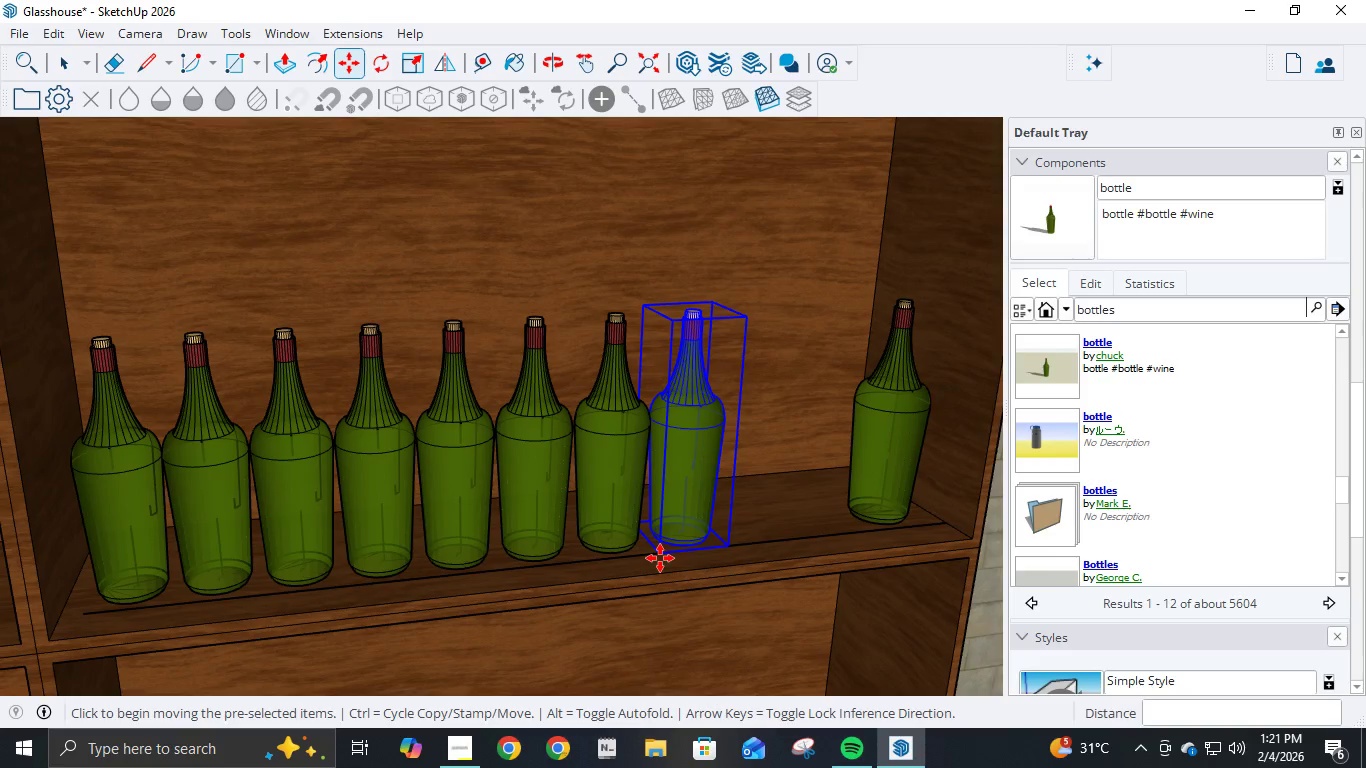 
key(Control+V)
 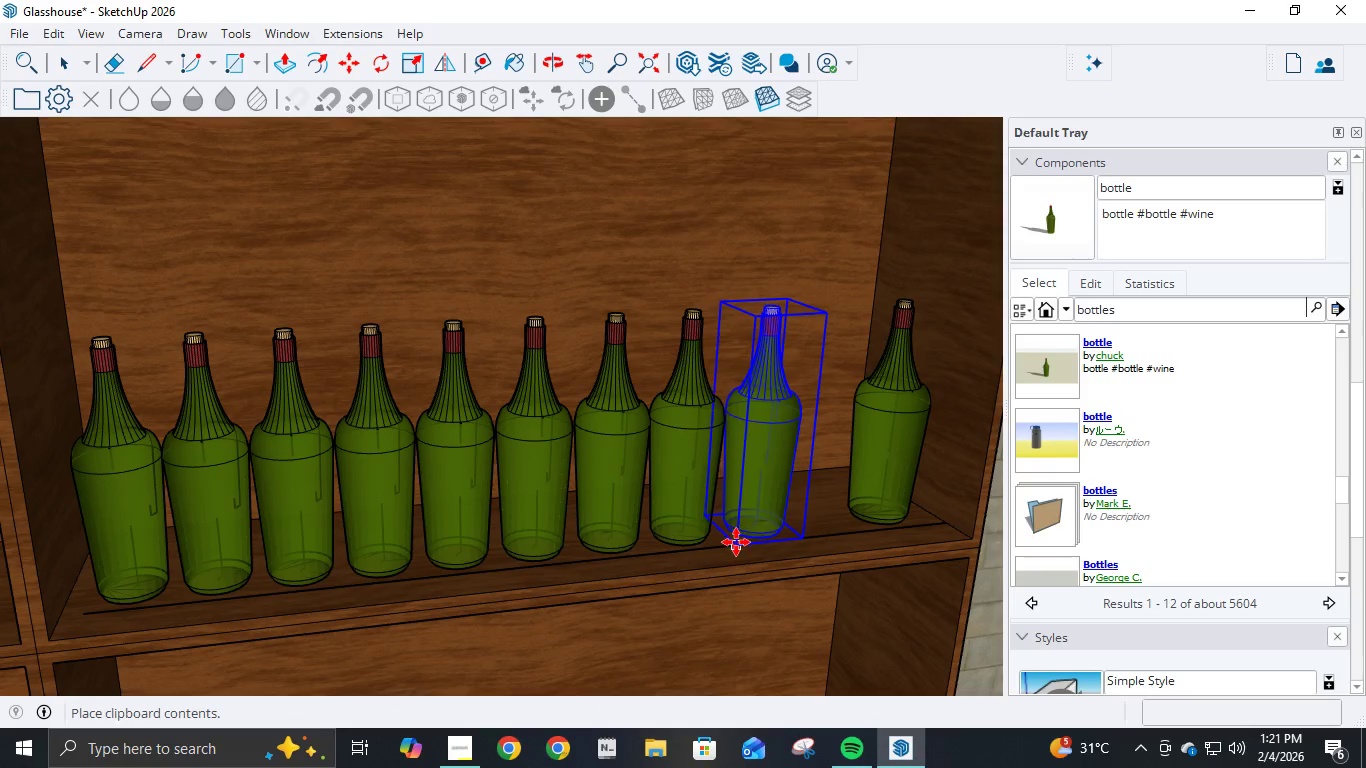 
left_click([736, 542])
 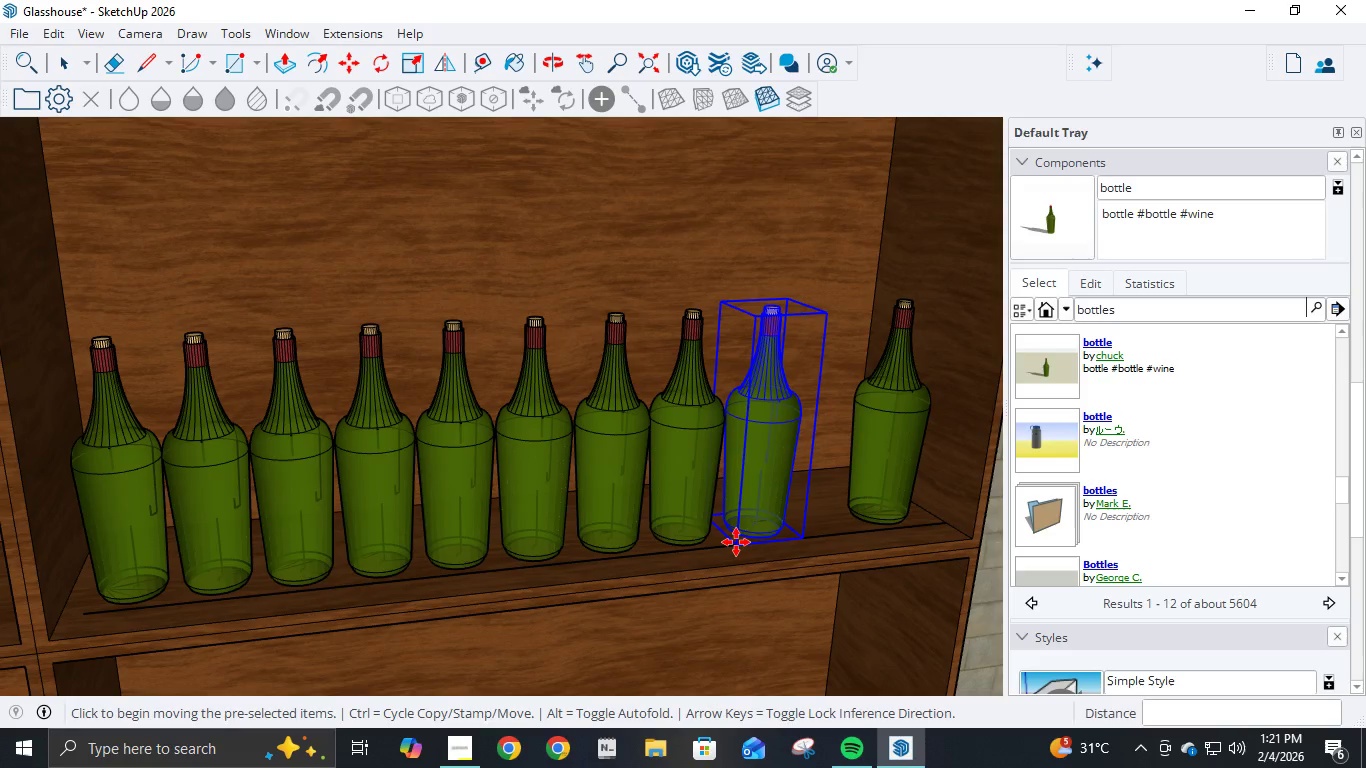 
key(Control+V)
 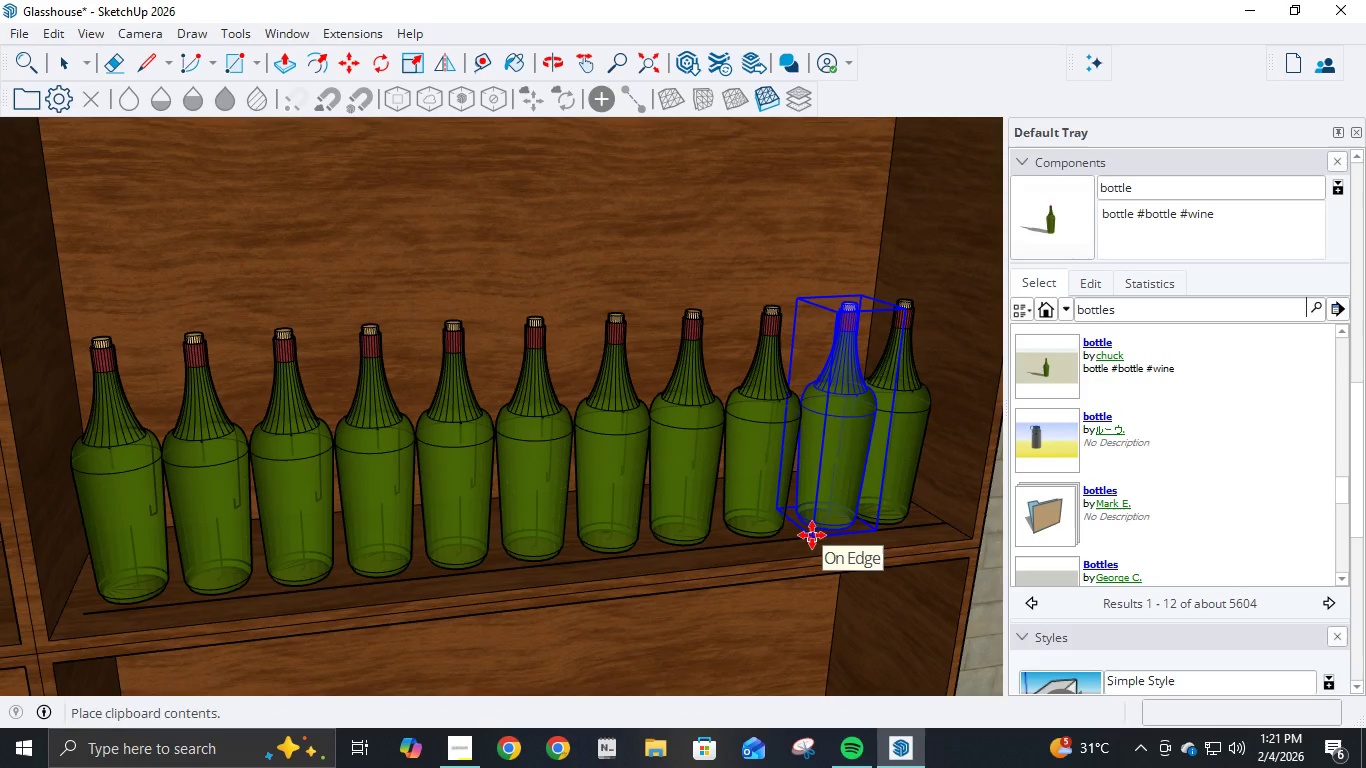 
left_click([812, 535])
 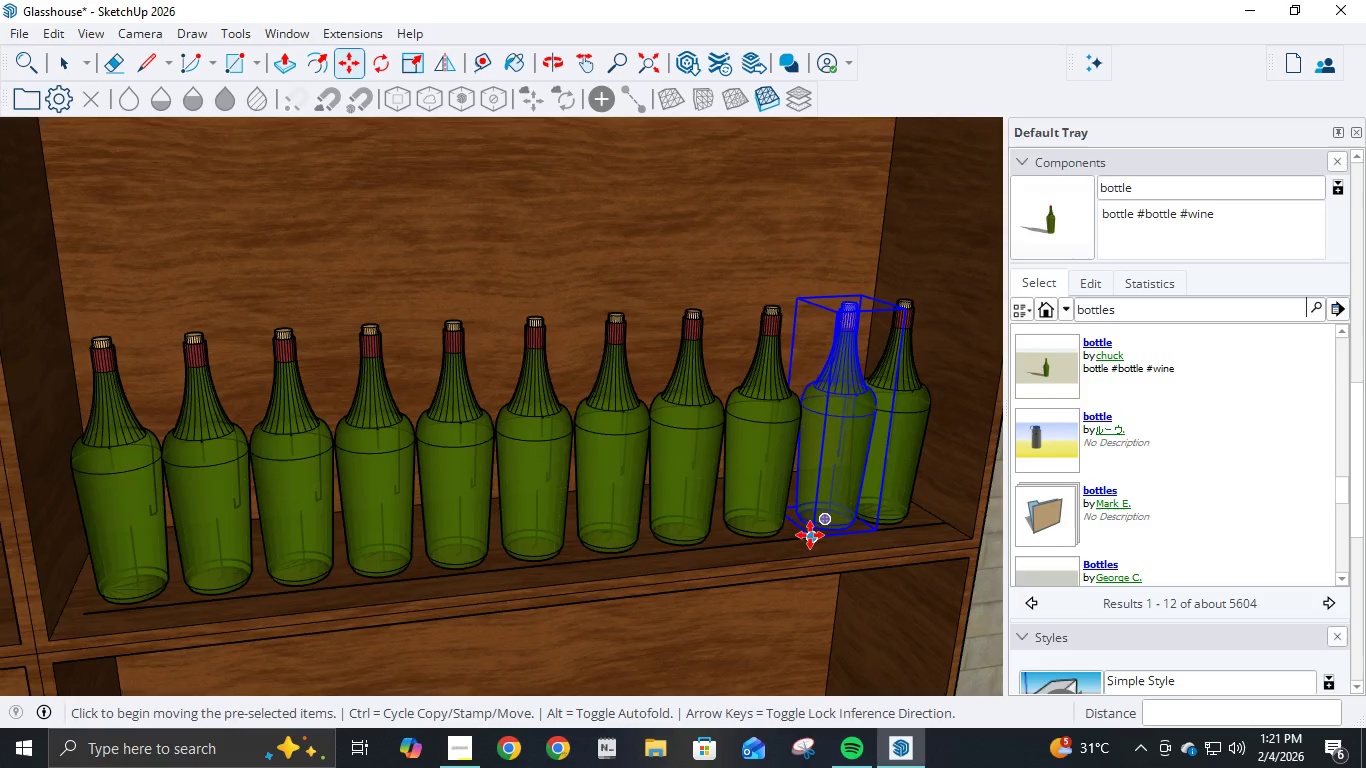 
scroll: coordinate [807, 536], scroll_direction: down, amount: 2.0
 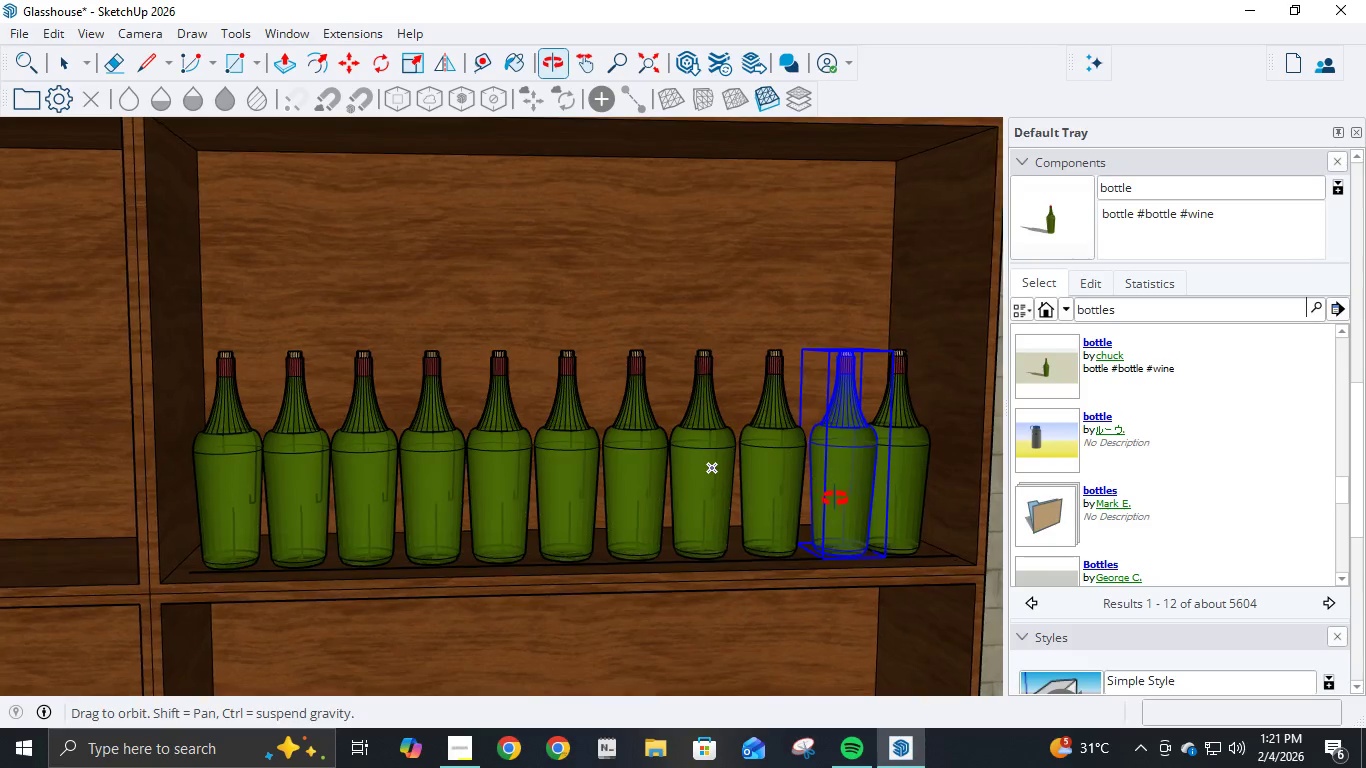 
wait(5.61)
 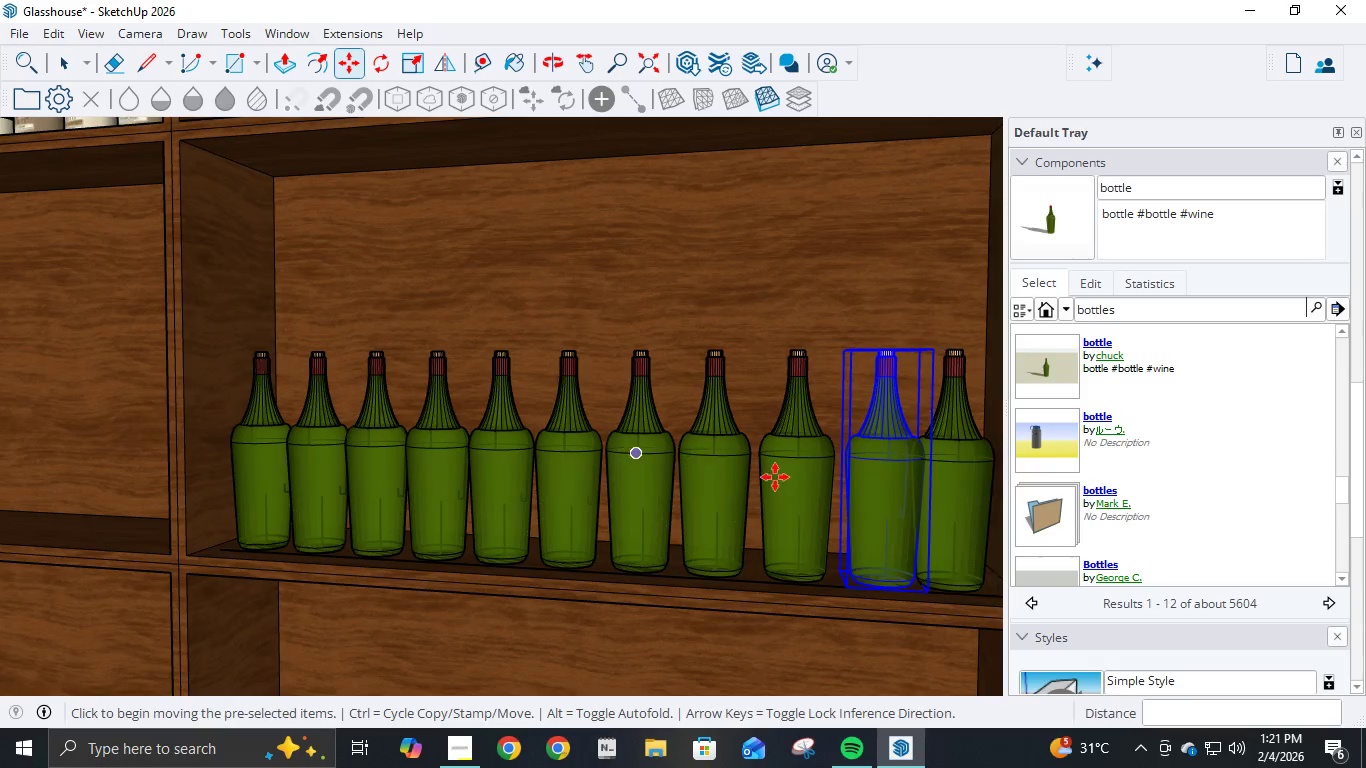 
left_click([822, 558])
 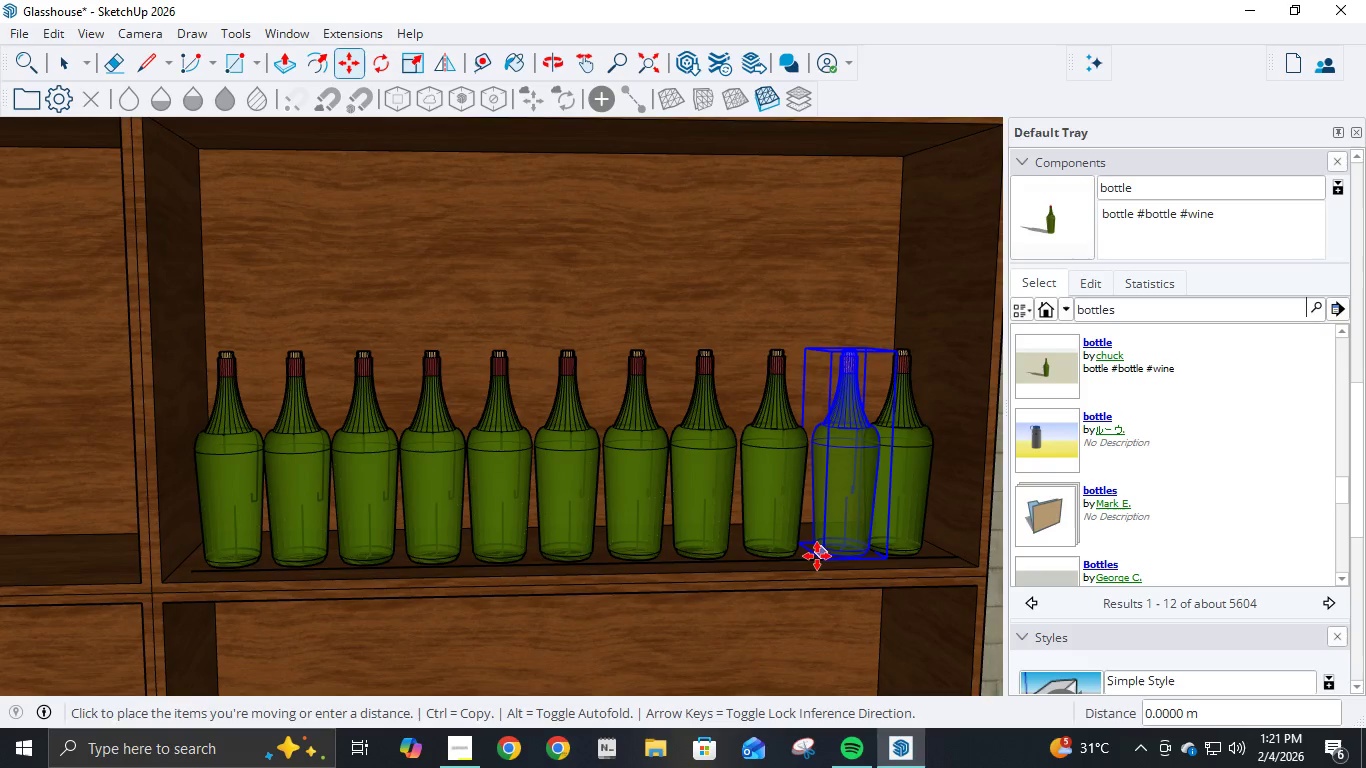 
key(Escape)
 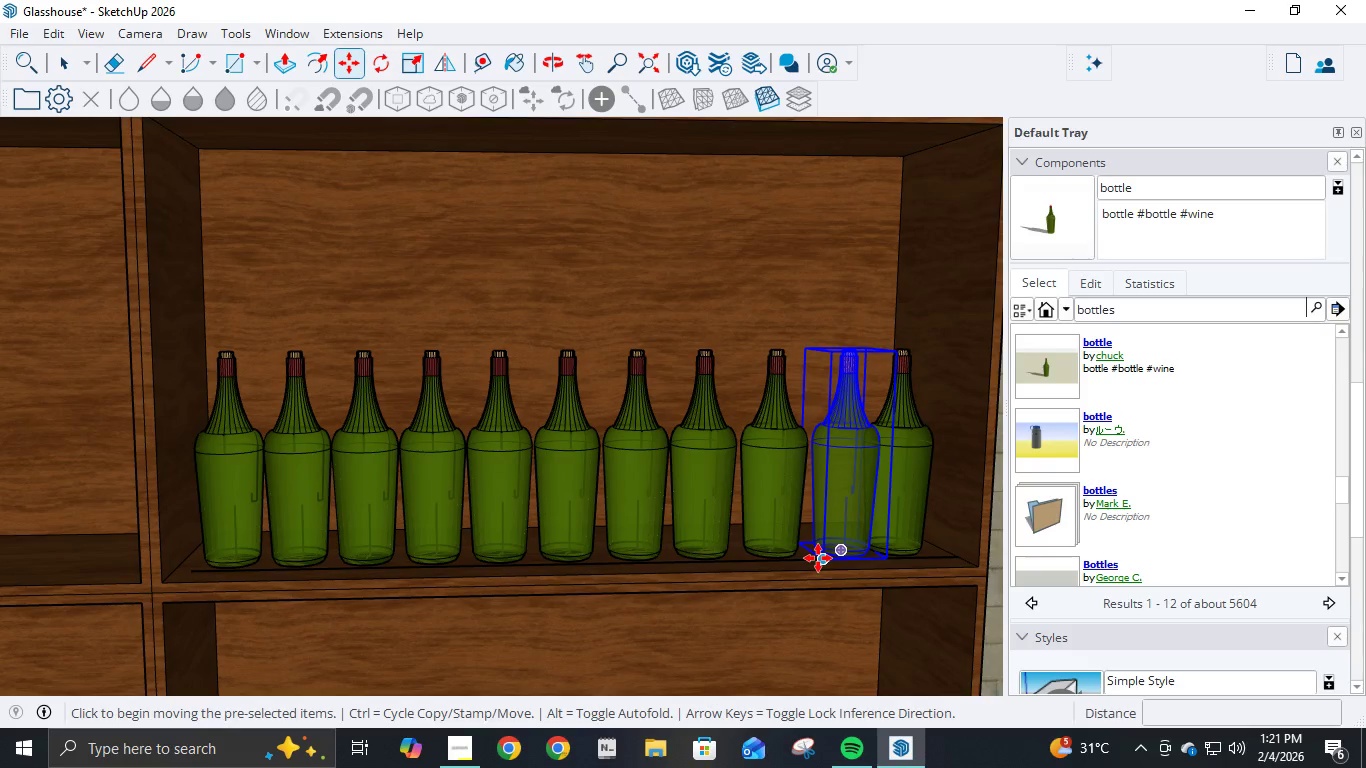 
left_click([818, 558])
 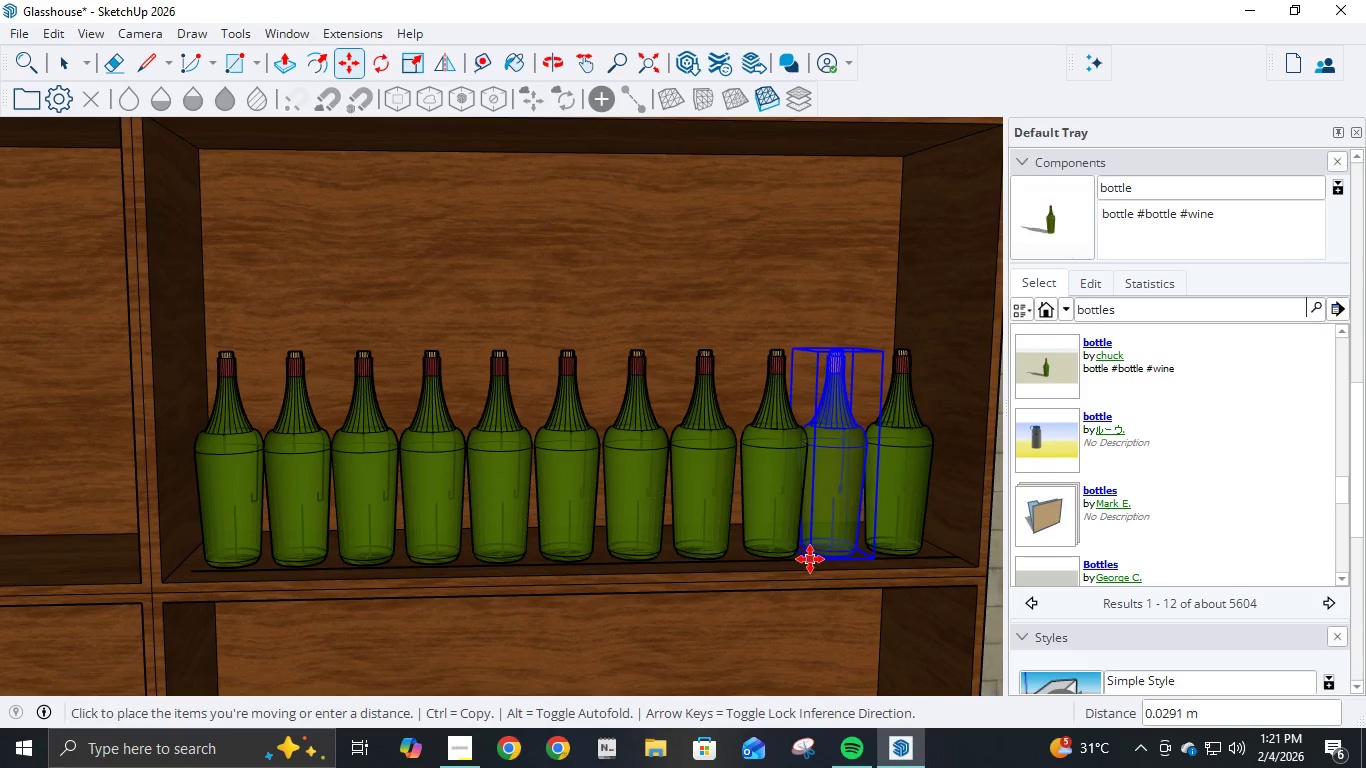 
left_click([810, 559])
 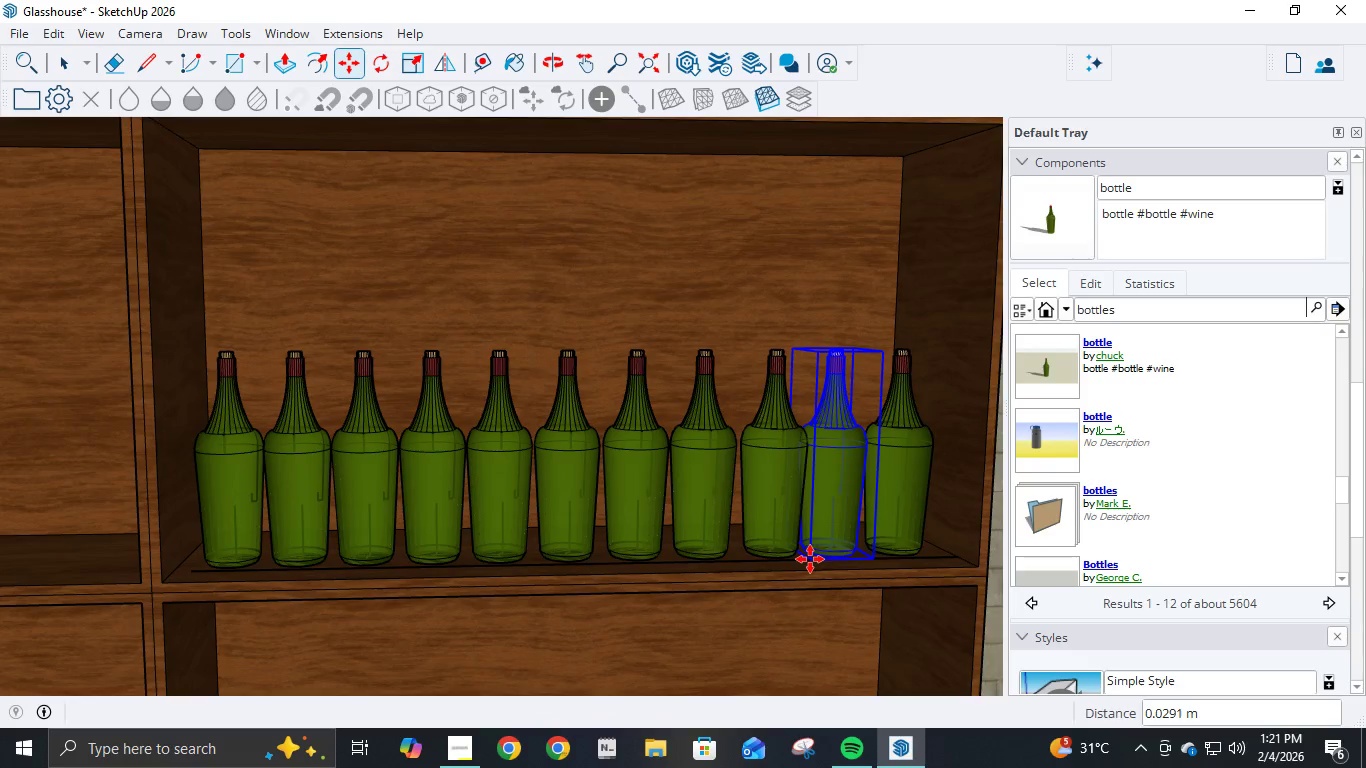 
scroll: coordinate [810, 559], scroll_direction: down, amount: 1.0
 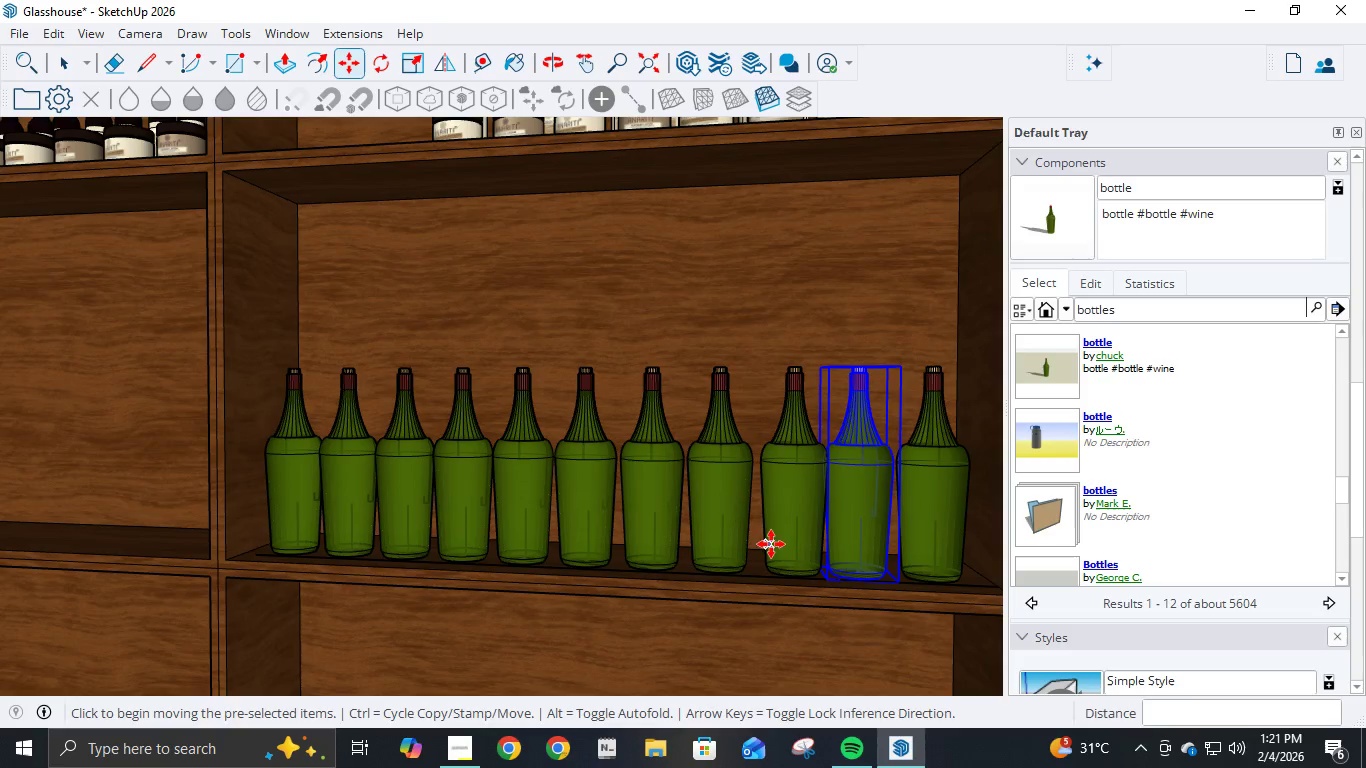 
key(Escape)
 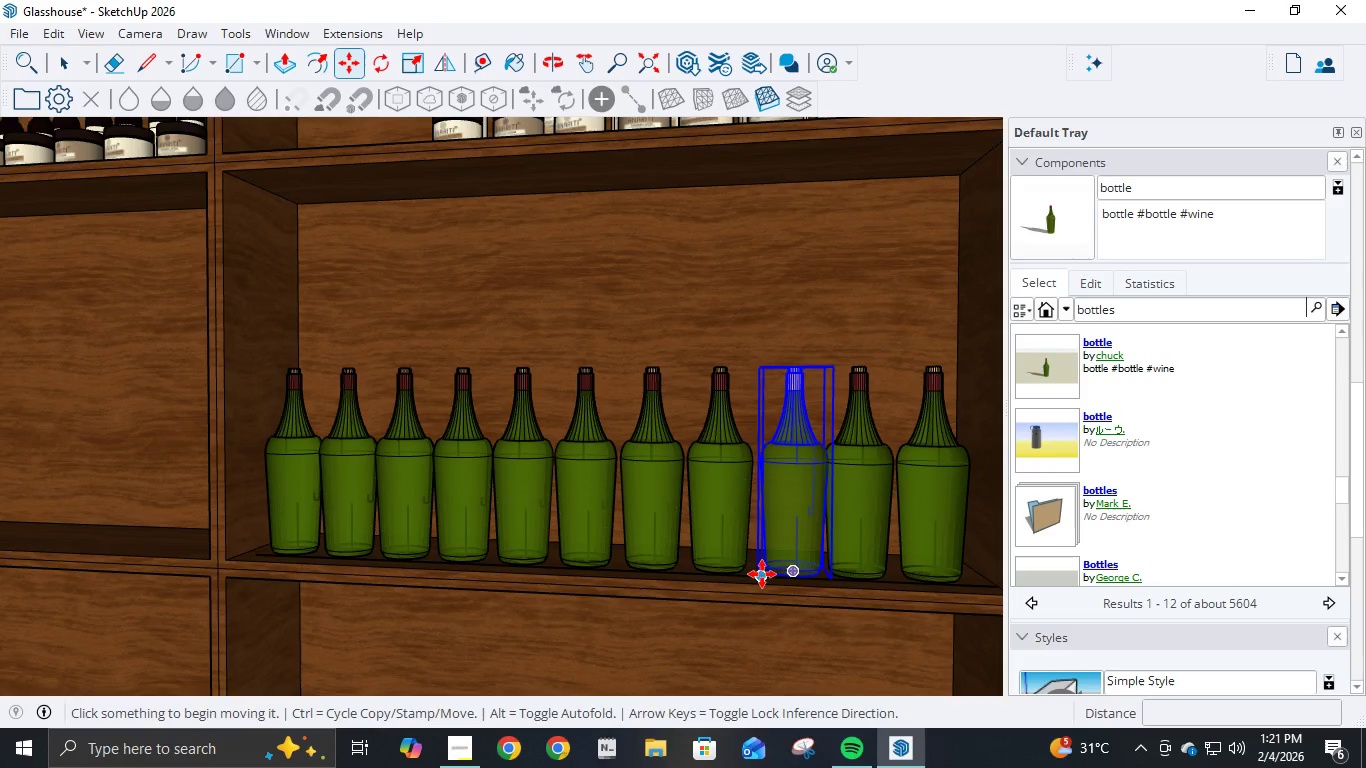 
scroll: coordinate [759, 579], scroll_direction: up, amount: 4.0
 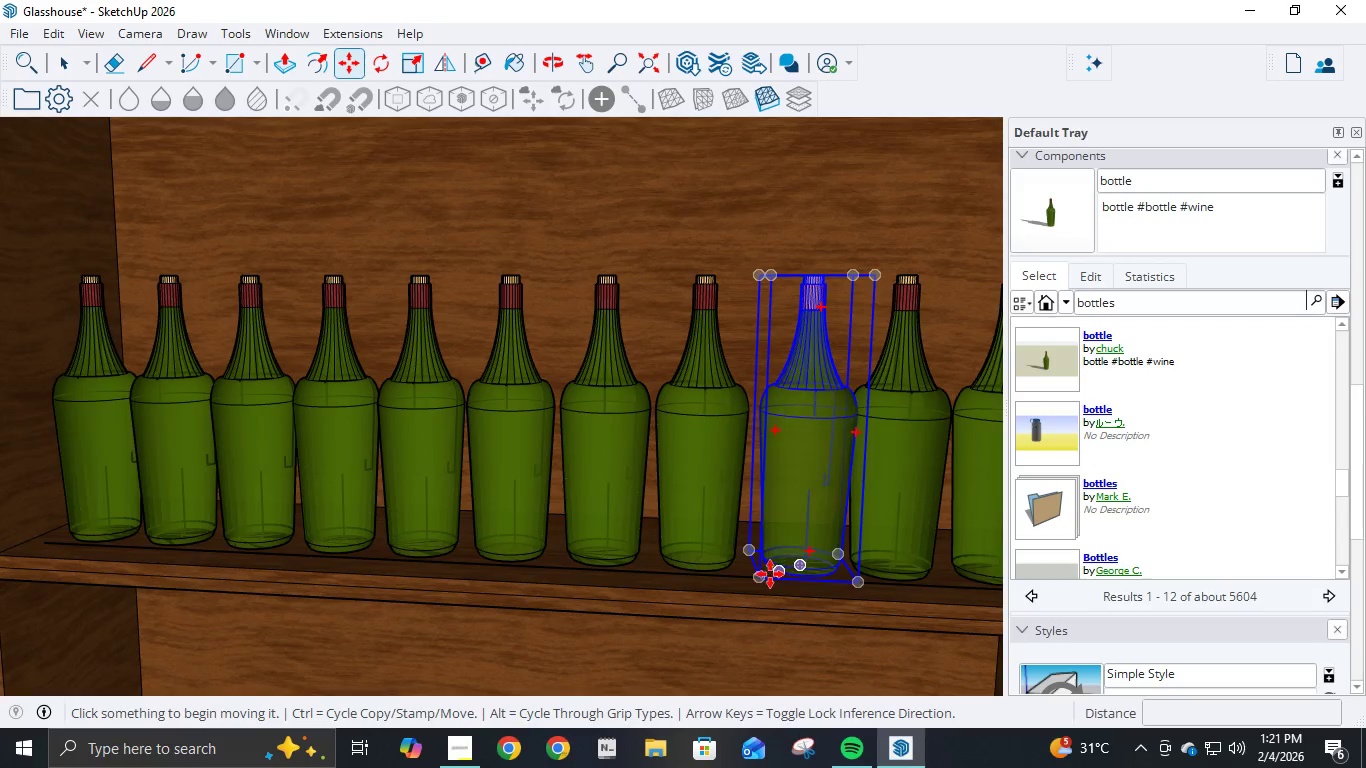 
left_click([756, 577])
 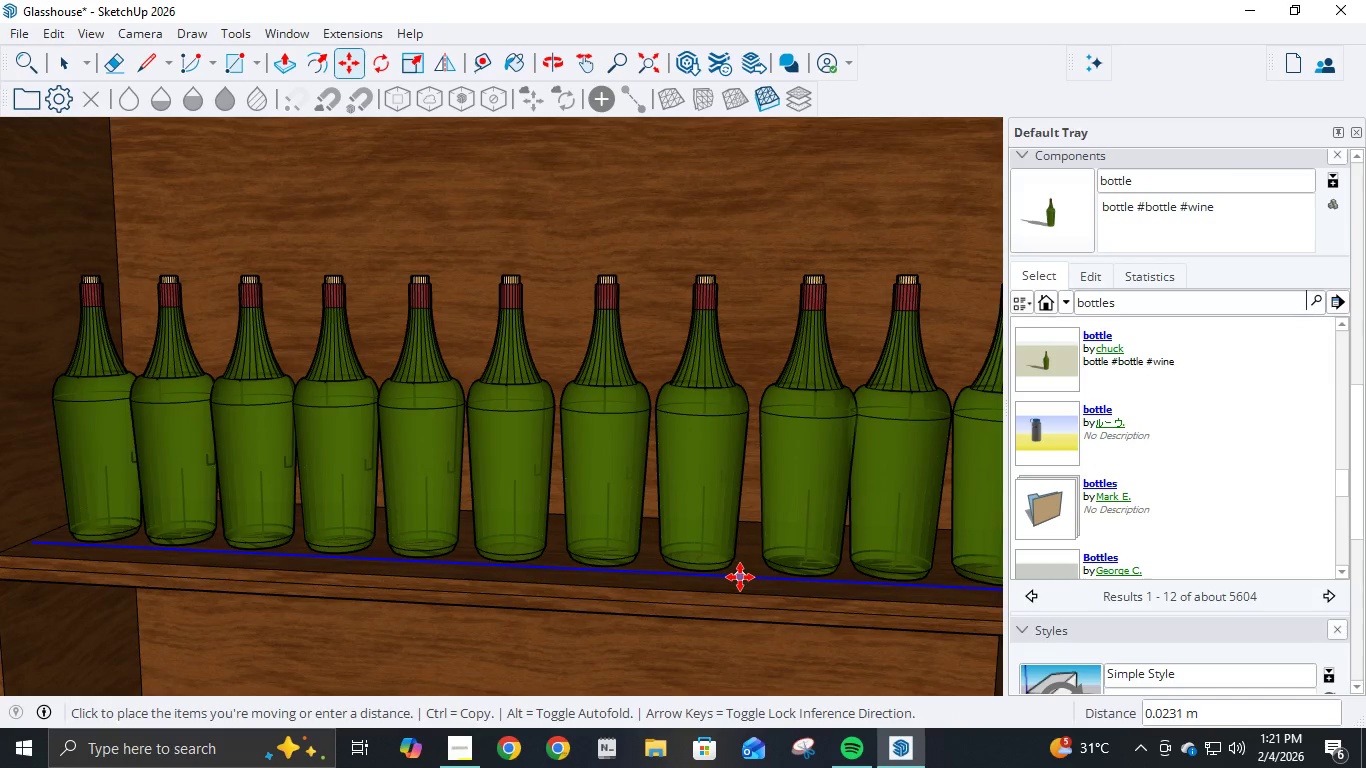 
key(Escape)
 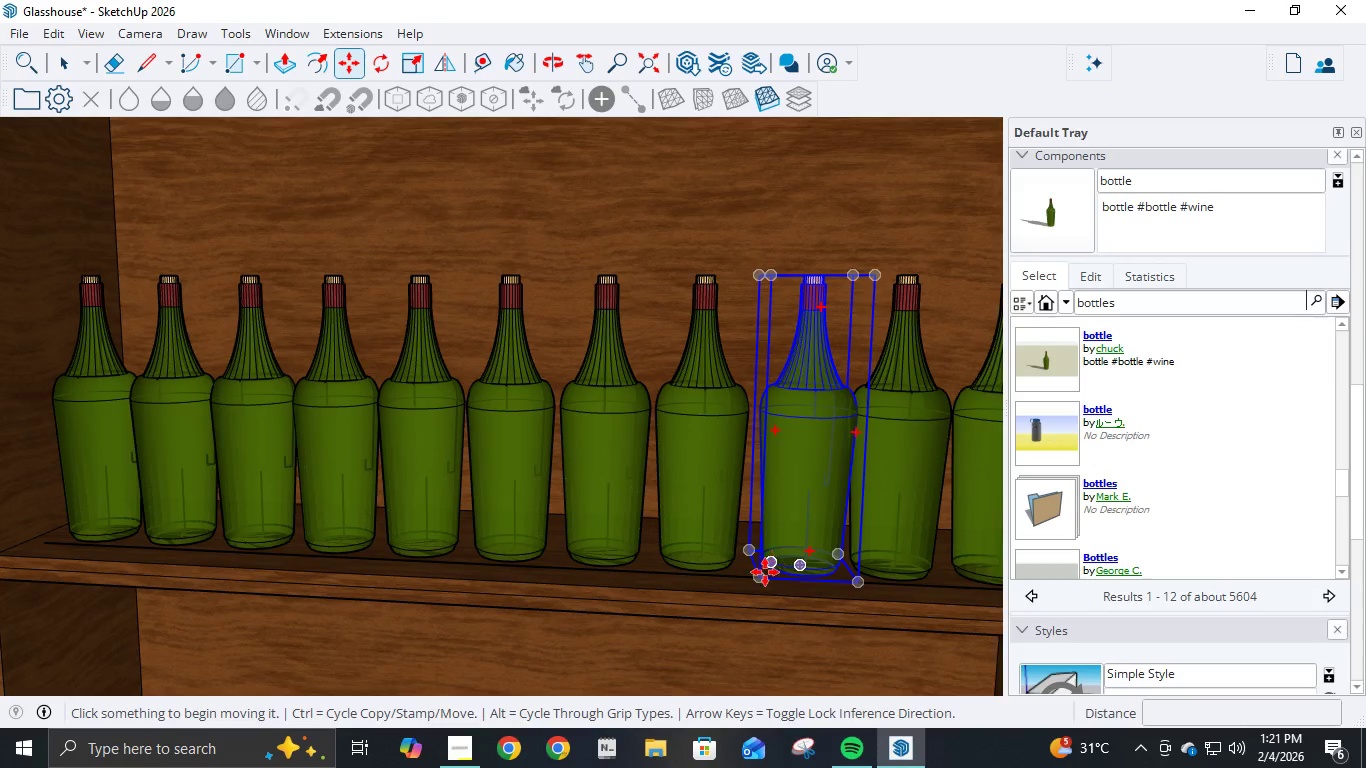 
left_click([759, 577])
 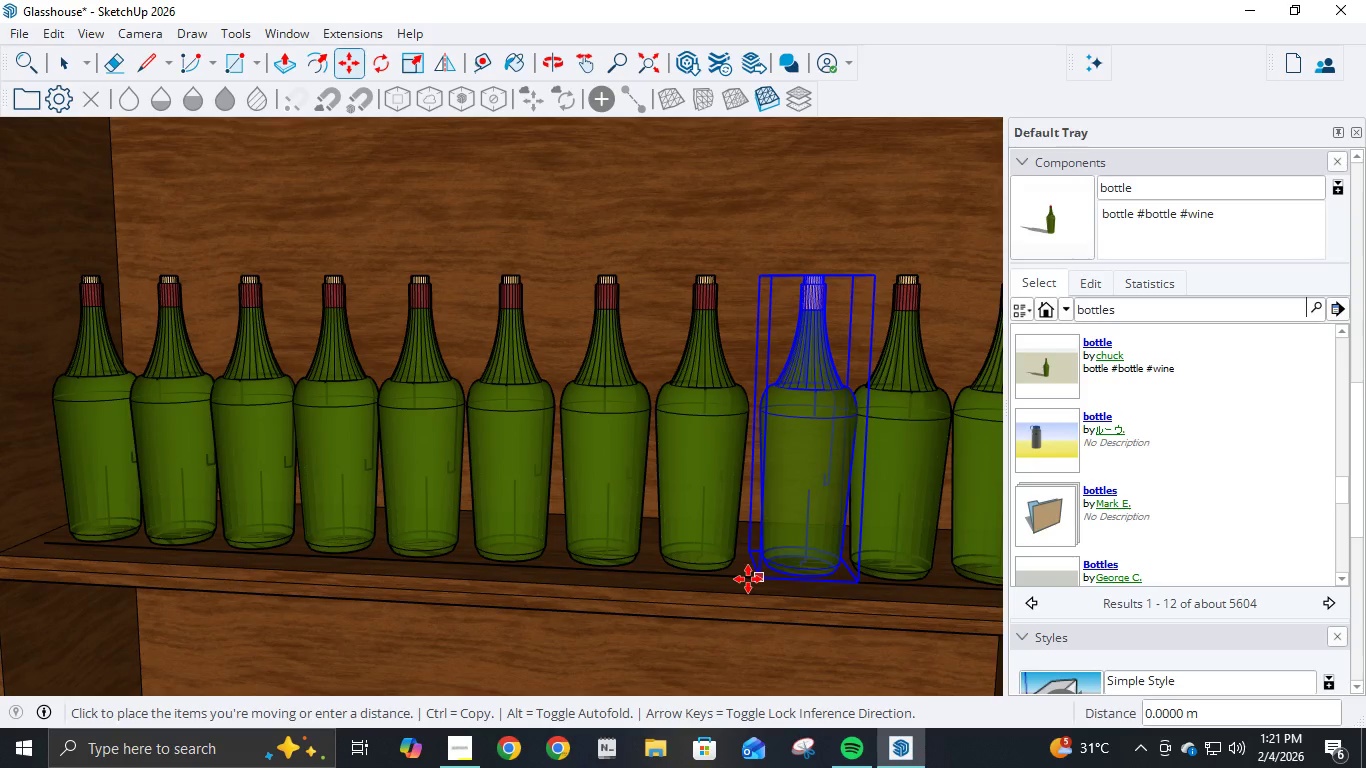 
left_click([745, 581])
 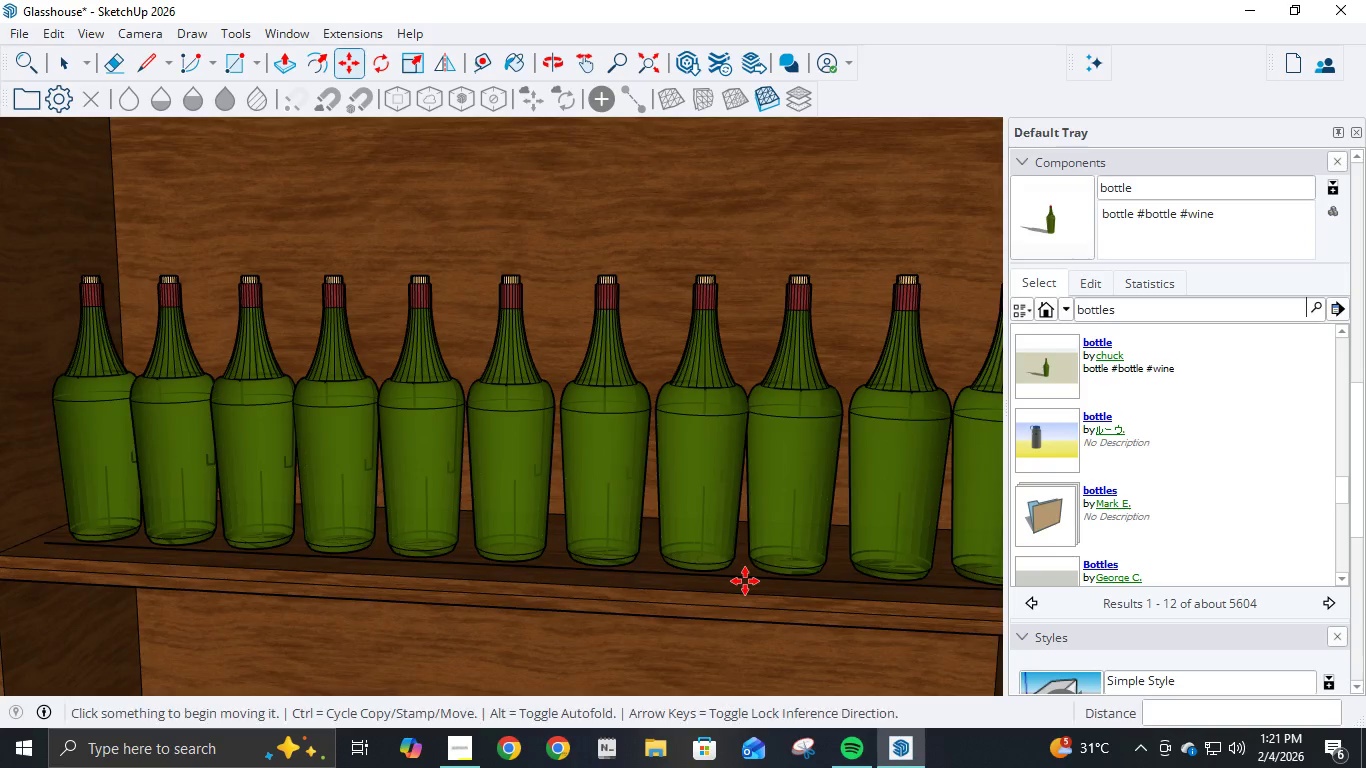 
scroll: coordinate [747, 570], scroll_direction: down, amount: 7.0
 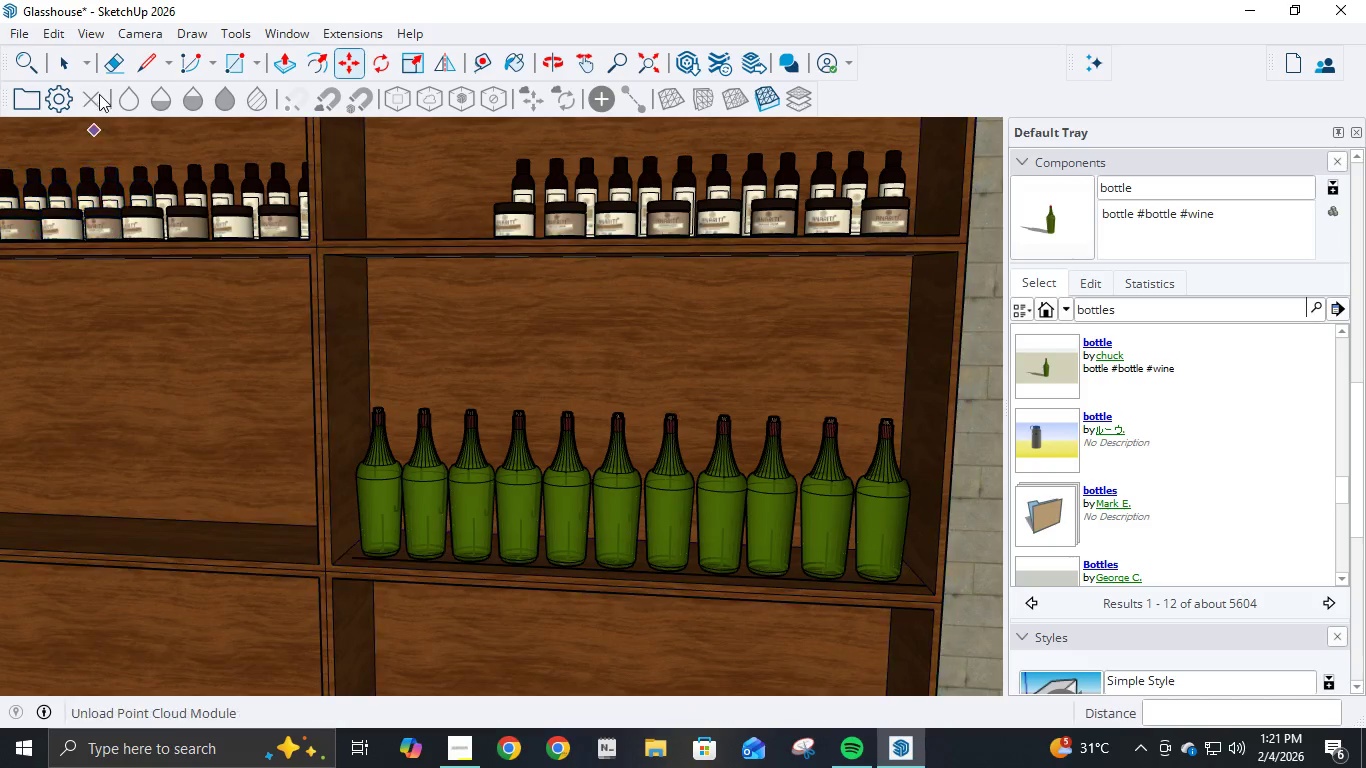 
left_click([69, 60])
 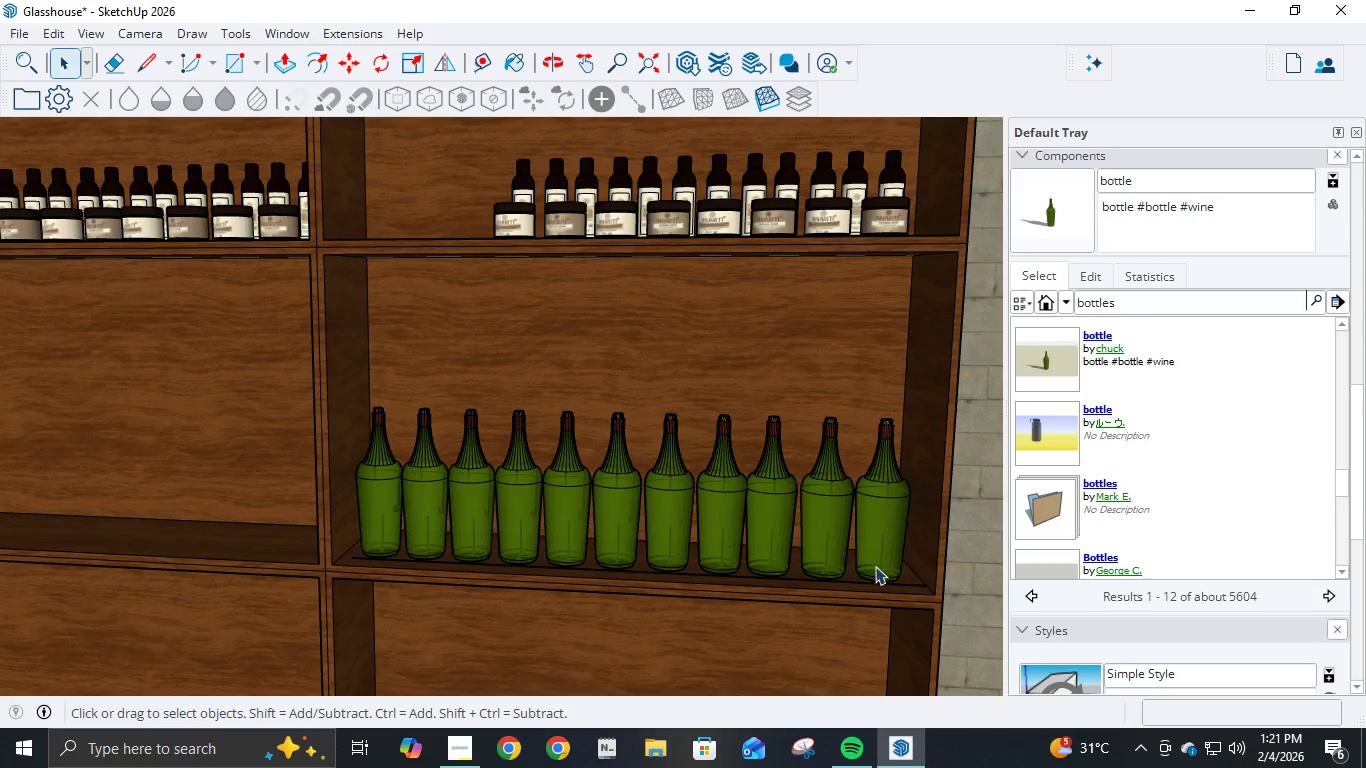 
left_click([887, 576])
 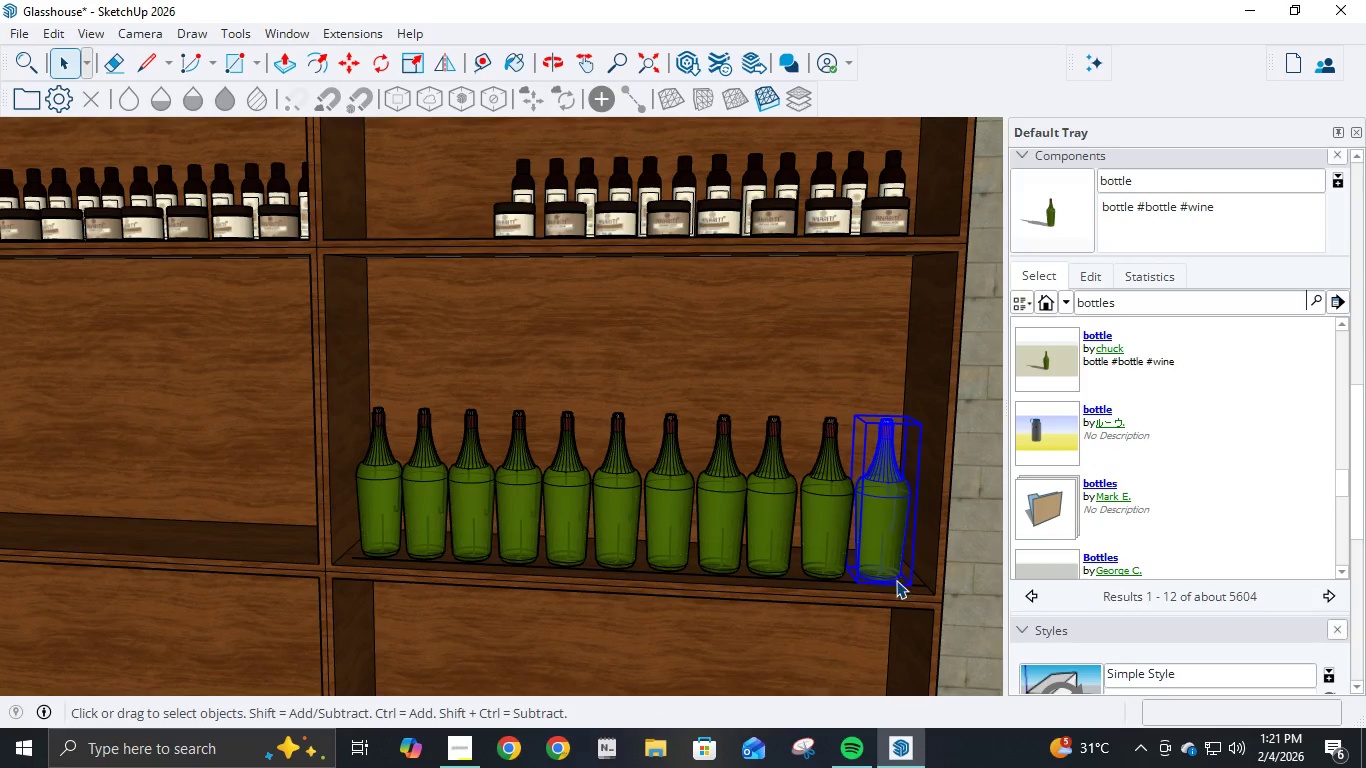 
hold_key(key=ShiftLeft, duration=1.5)
left_click([915, 585])
 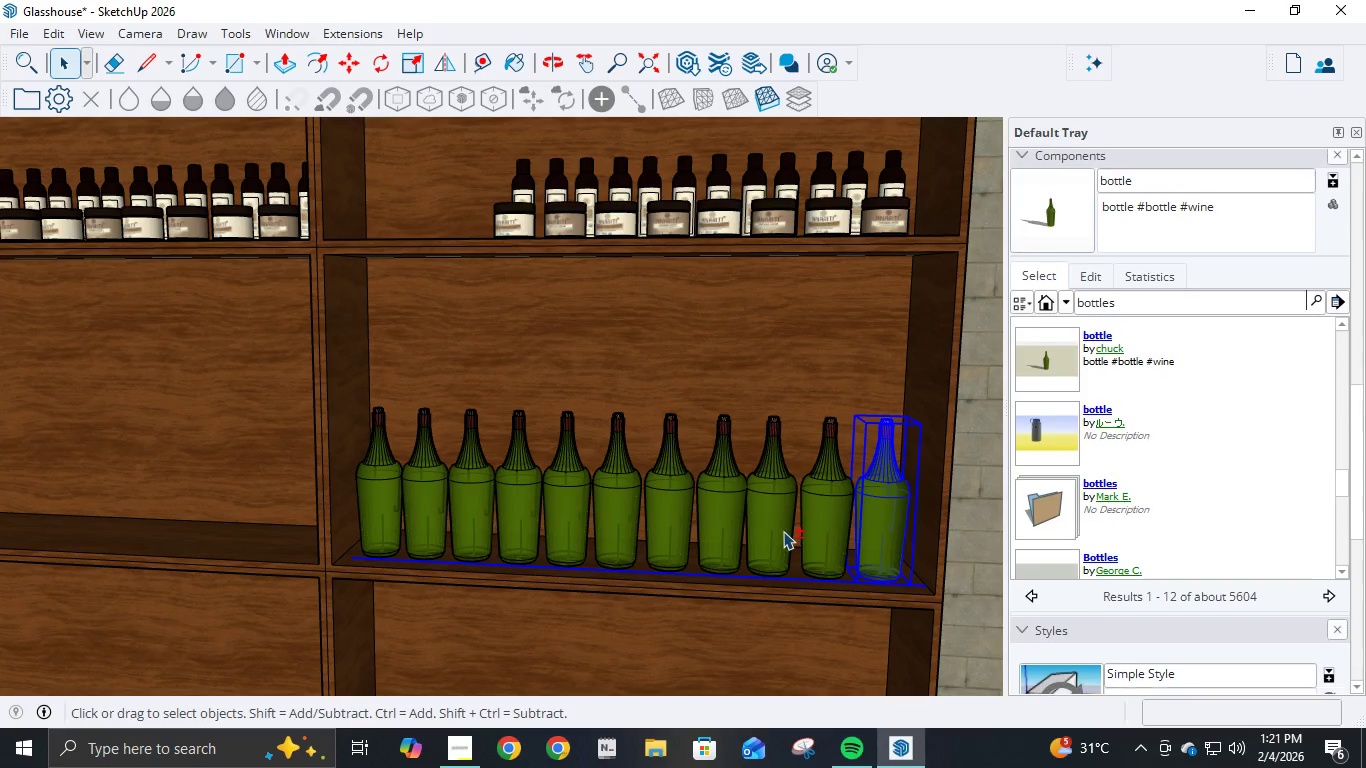 
left_click([783, 531])
 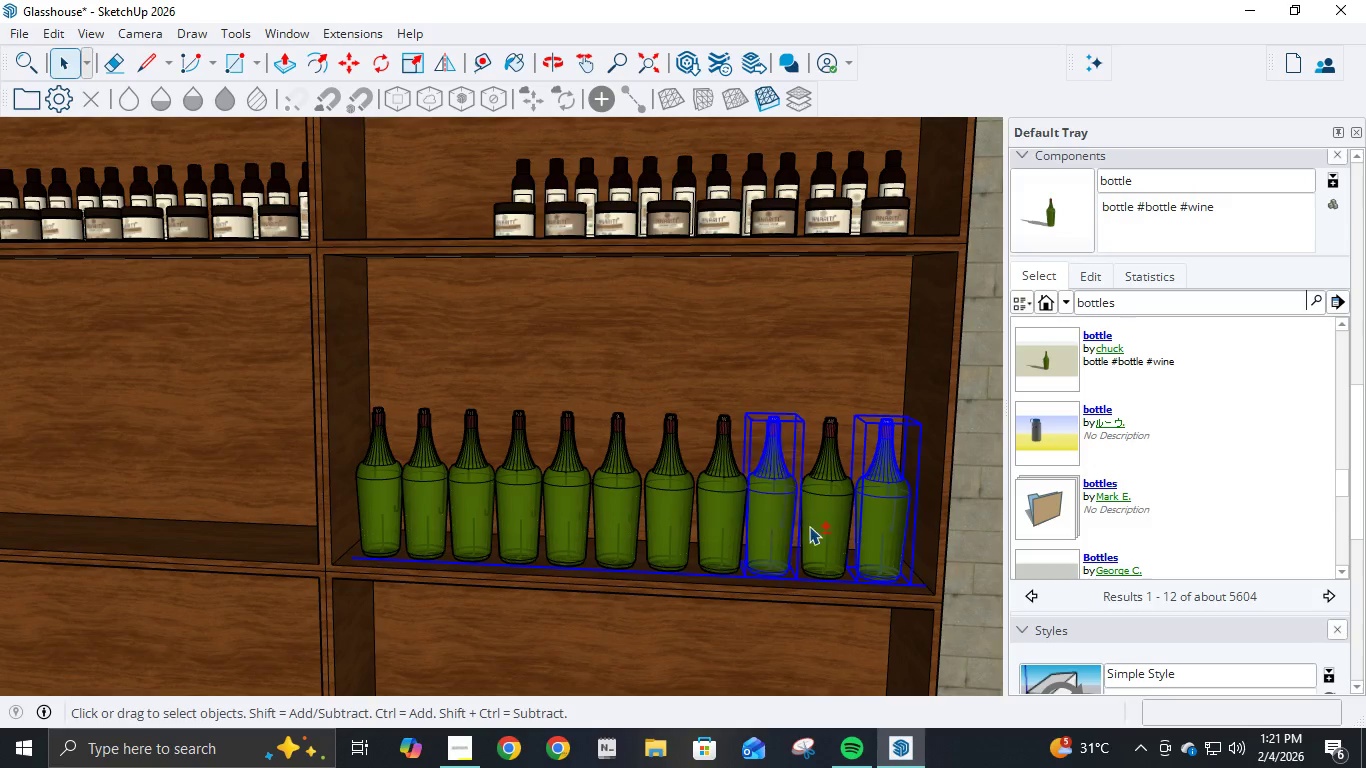 
hold_key(key=ShiftLeft, duration=1.51)
double_click([837, 522])
 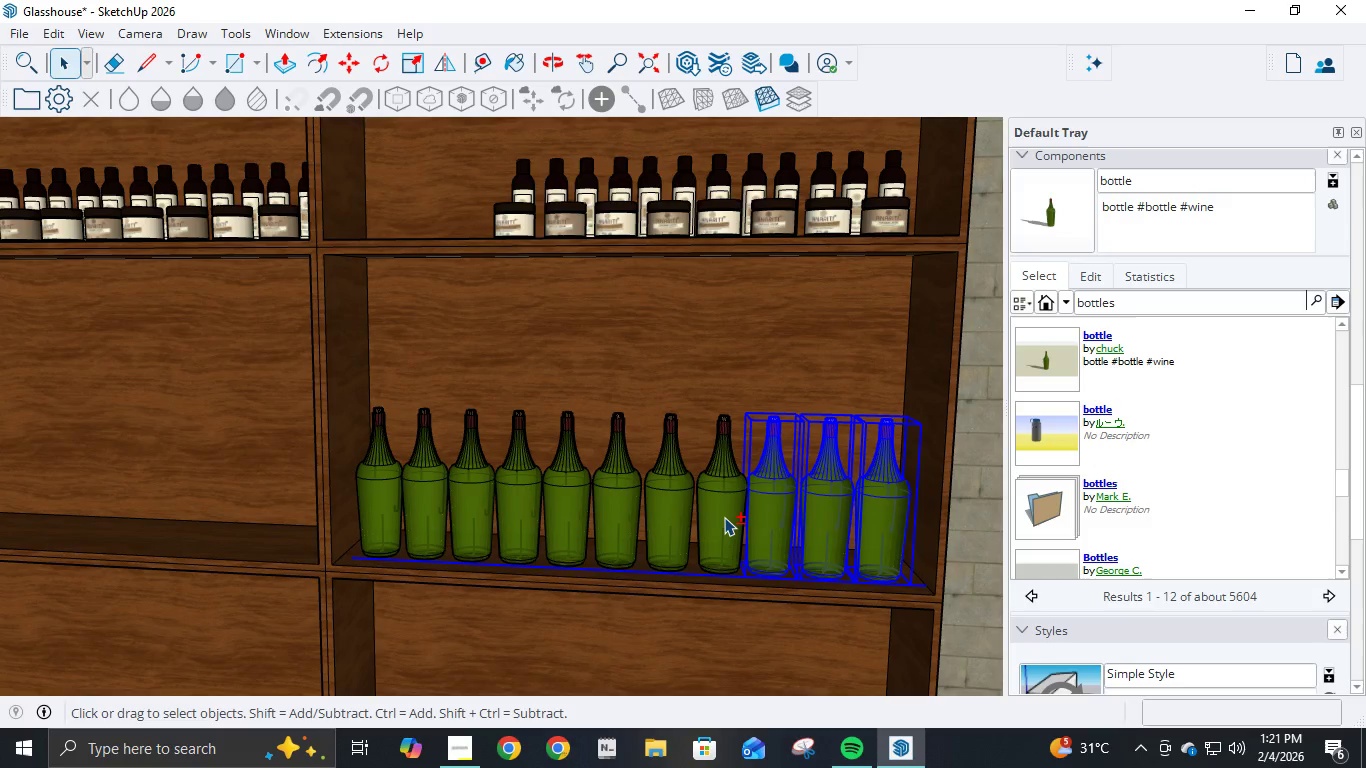 
triple_click([724, 517])
 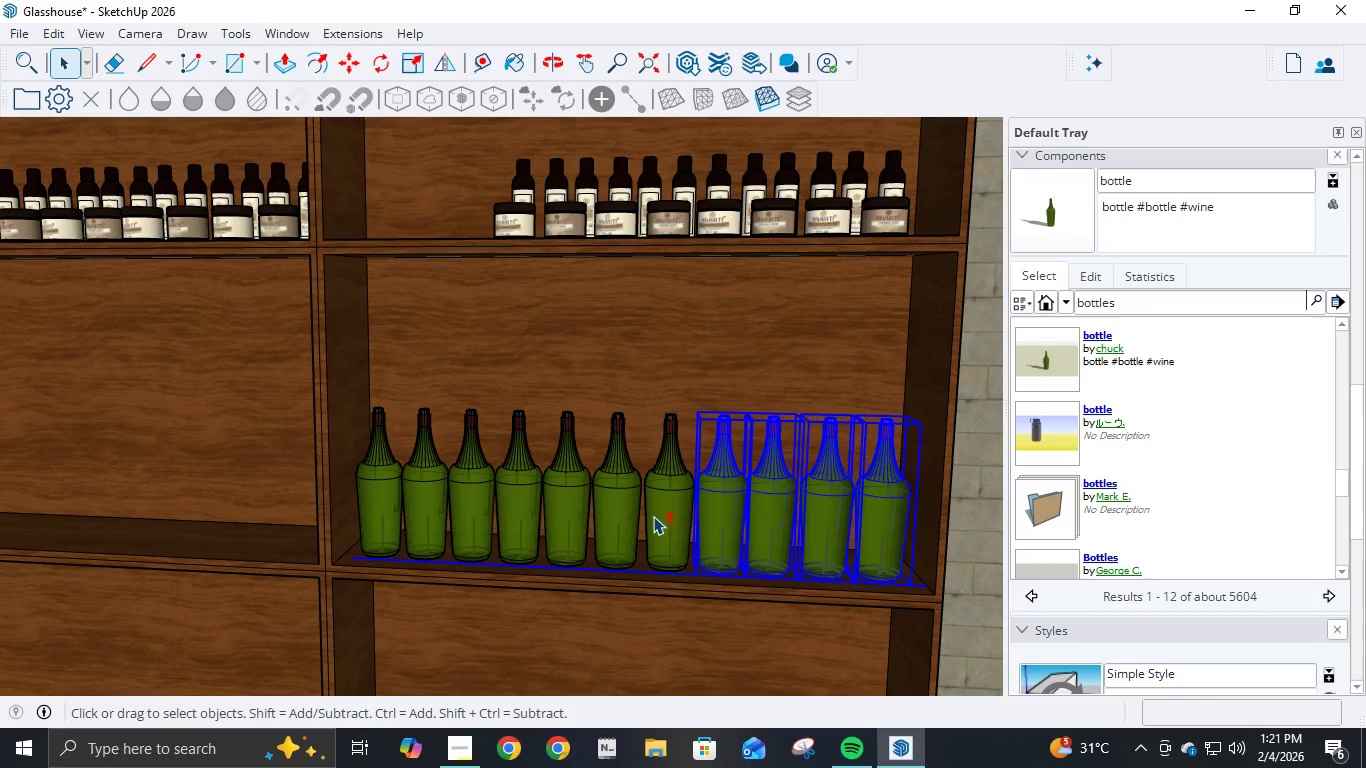 
triple_click([653, 516])
 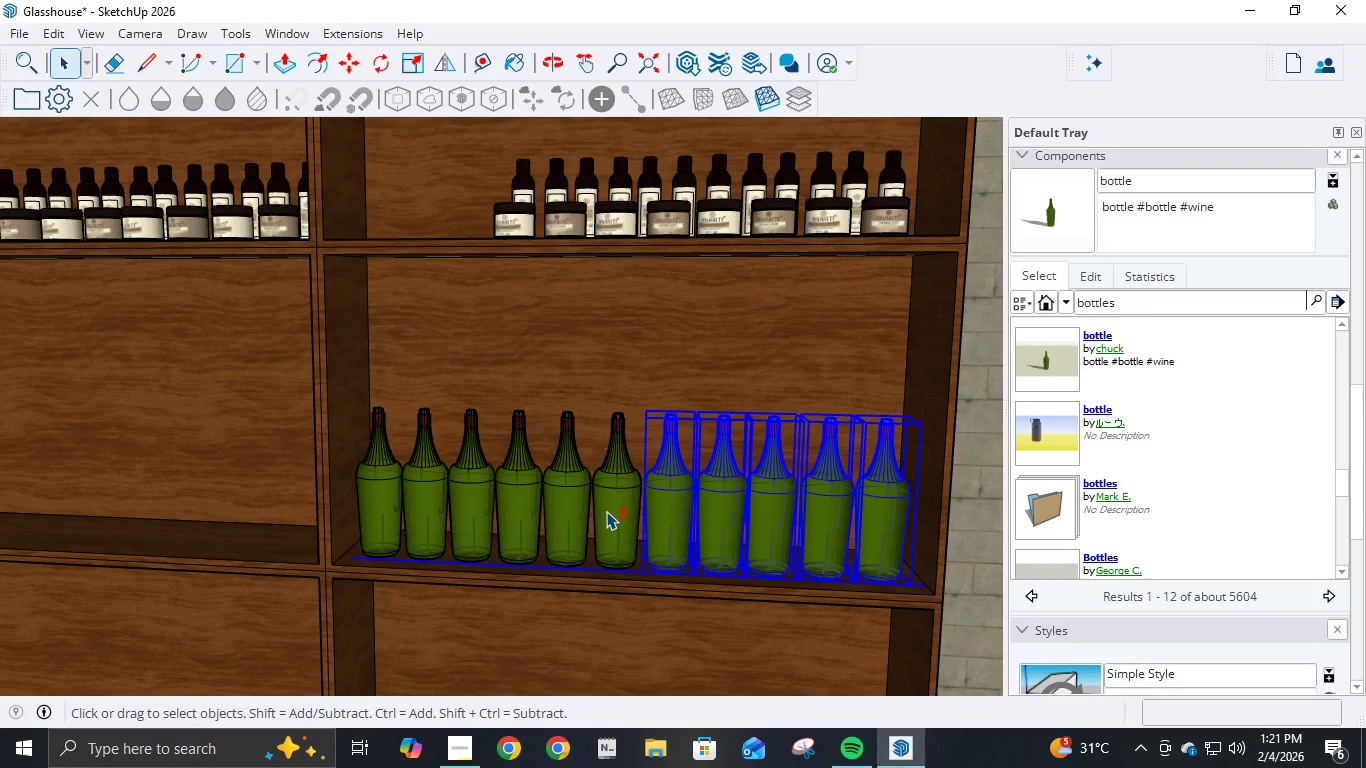 
triple_click([606, 511])
 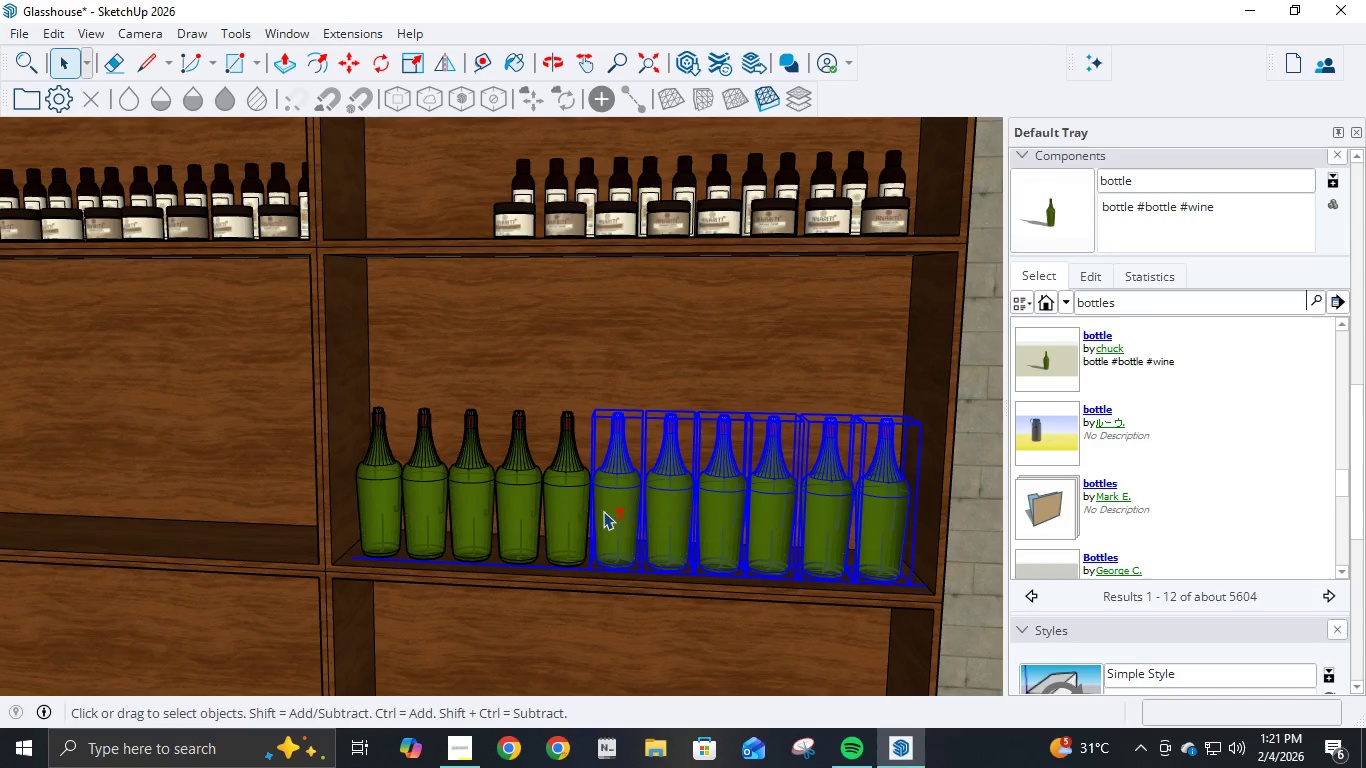 
hold_key(key=ShiftLeft, duration=1.5)
triple_click([545, 504])
 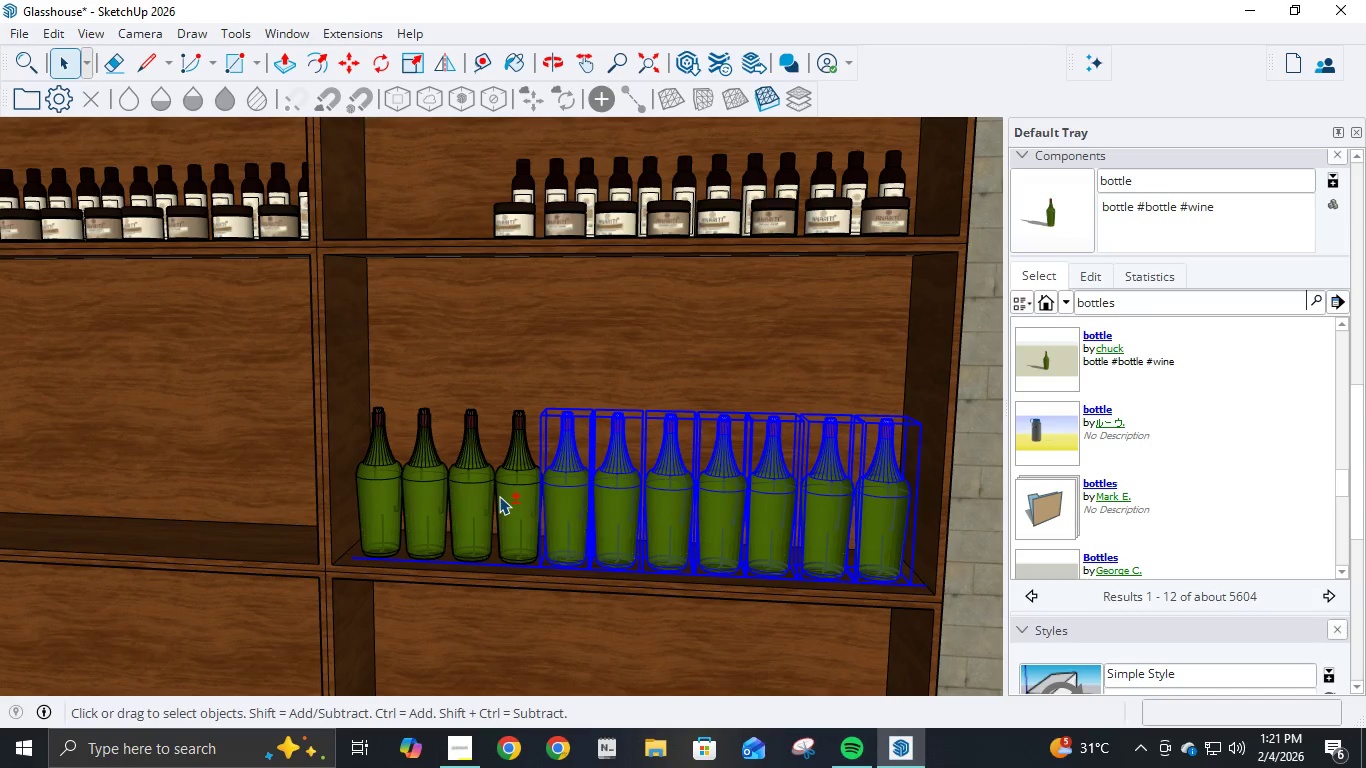 
left_click([499, 496])
 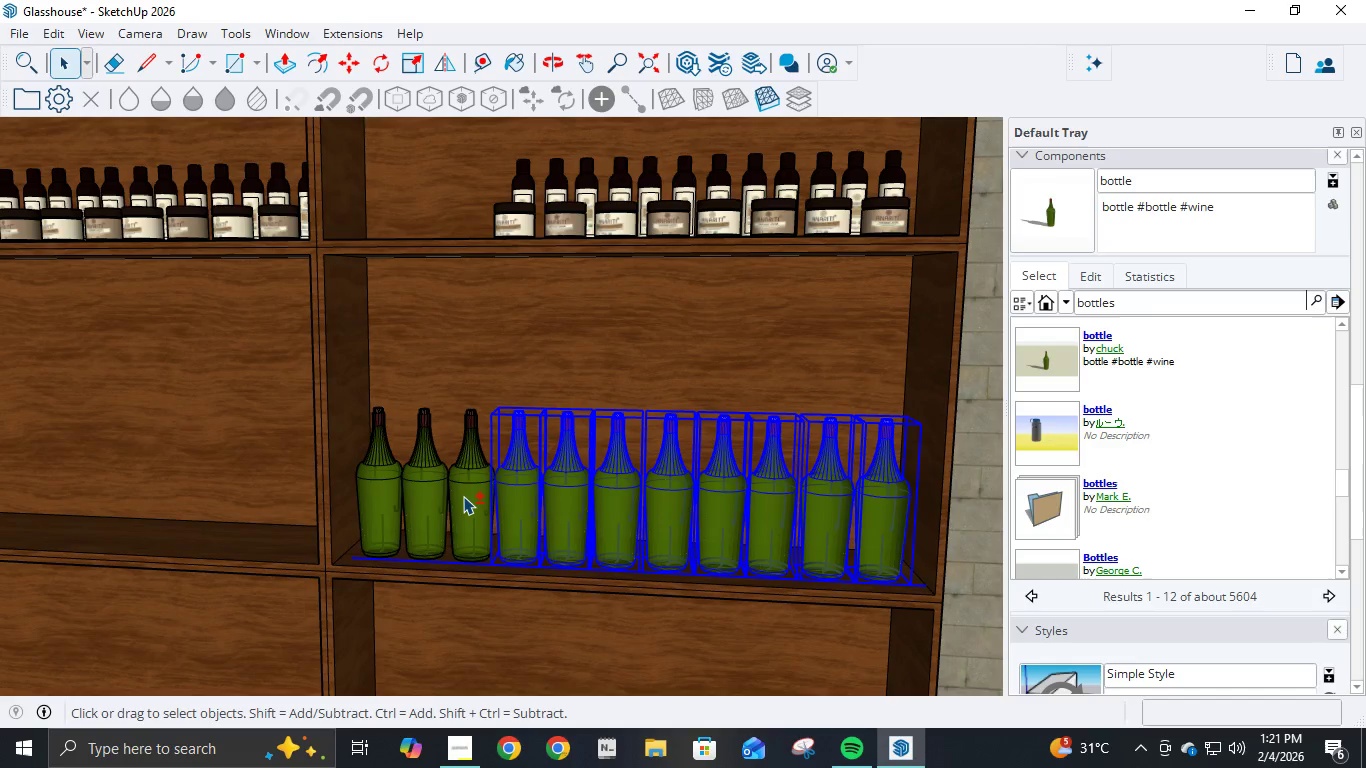 
double_click([463, 496])
 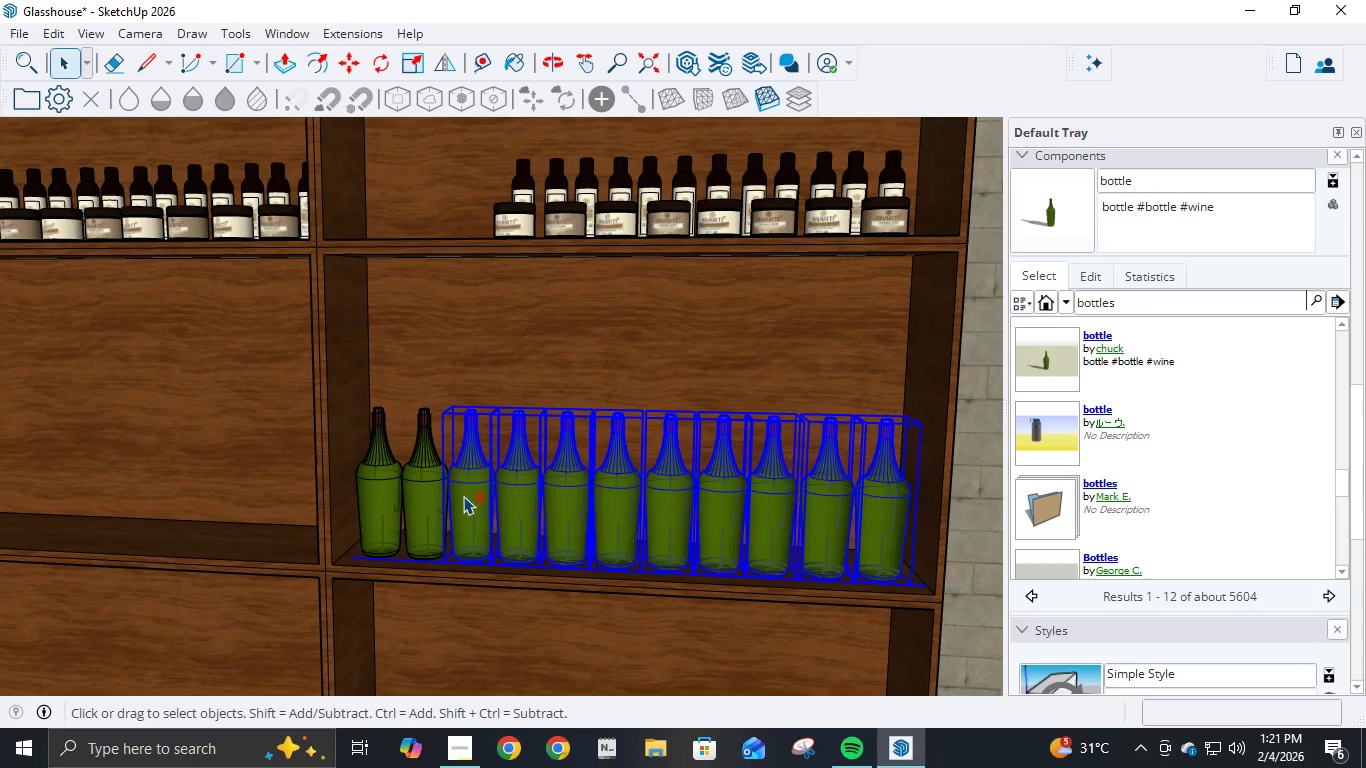 
hold_key(key=ShiftLeft, duration=1.3)
triple_click([438, 501])
 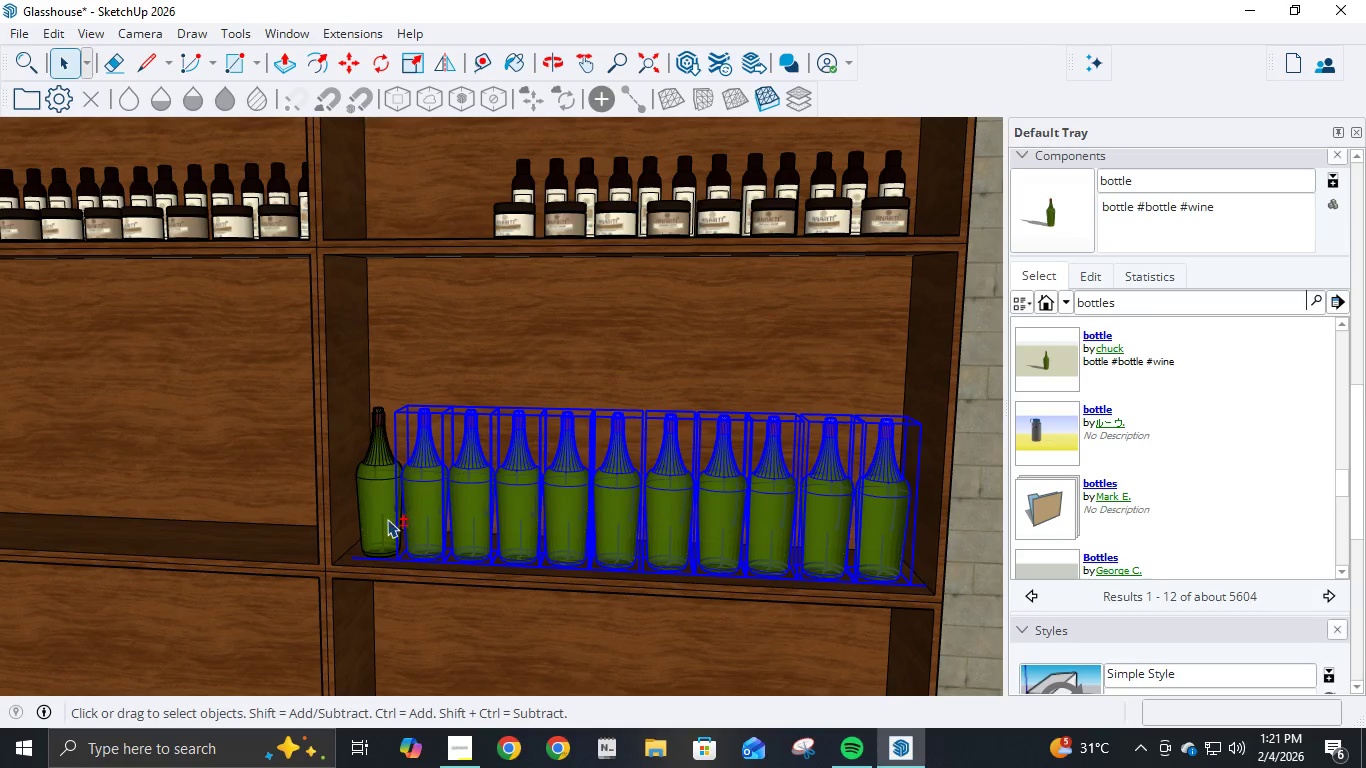 
left_click([385, 519])
 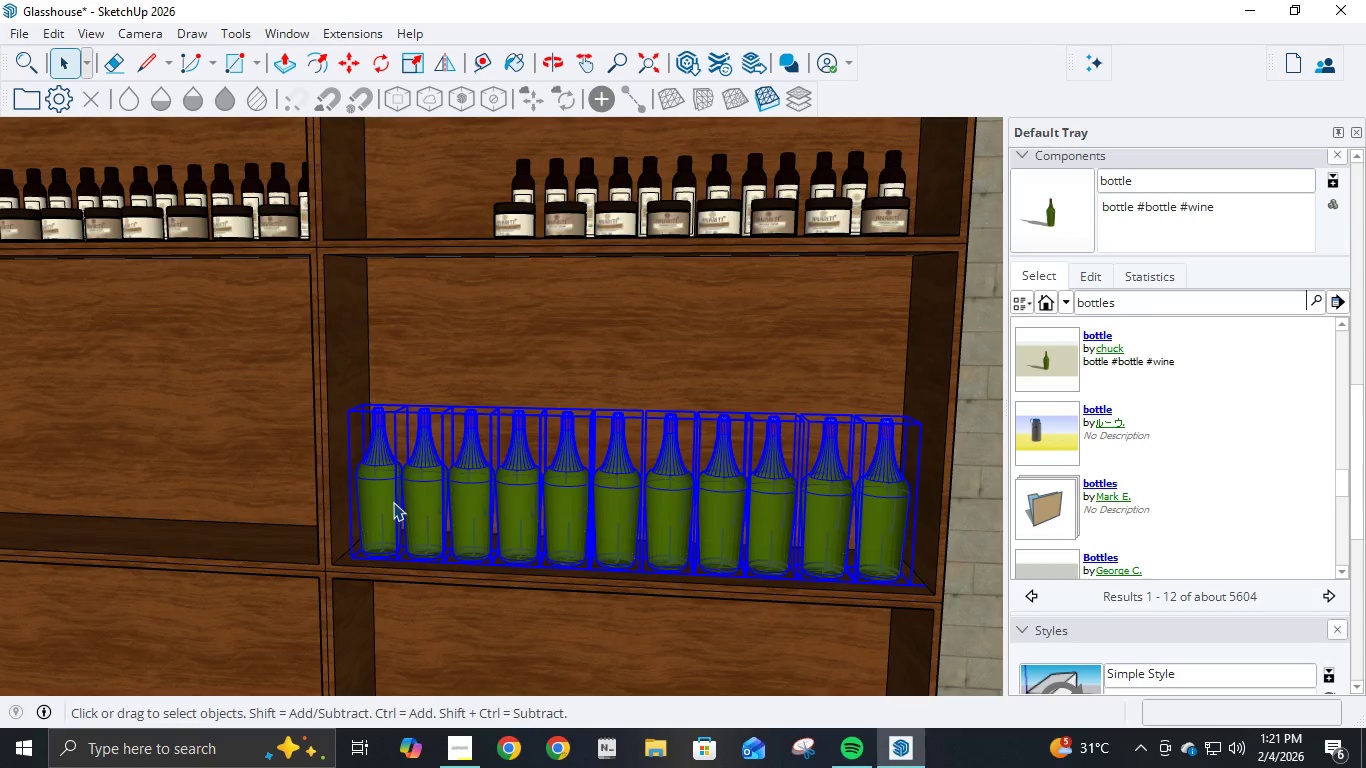 
hold_key(key=ShiftLeft, duration=1.5)
scroll: coordinate [410, 476], scroll_direction: down, amount: 11.0
 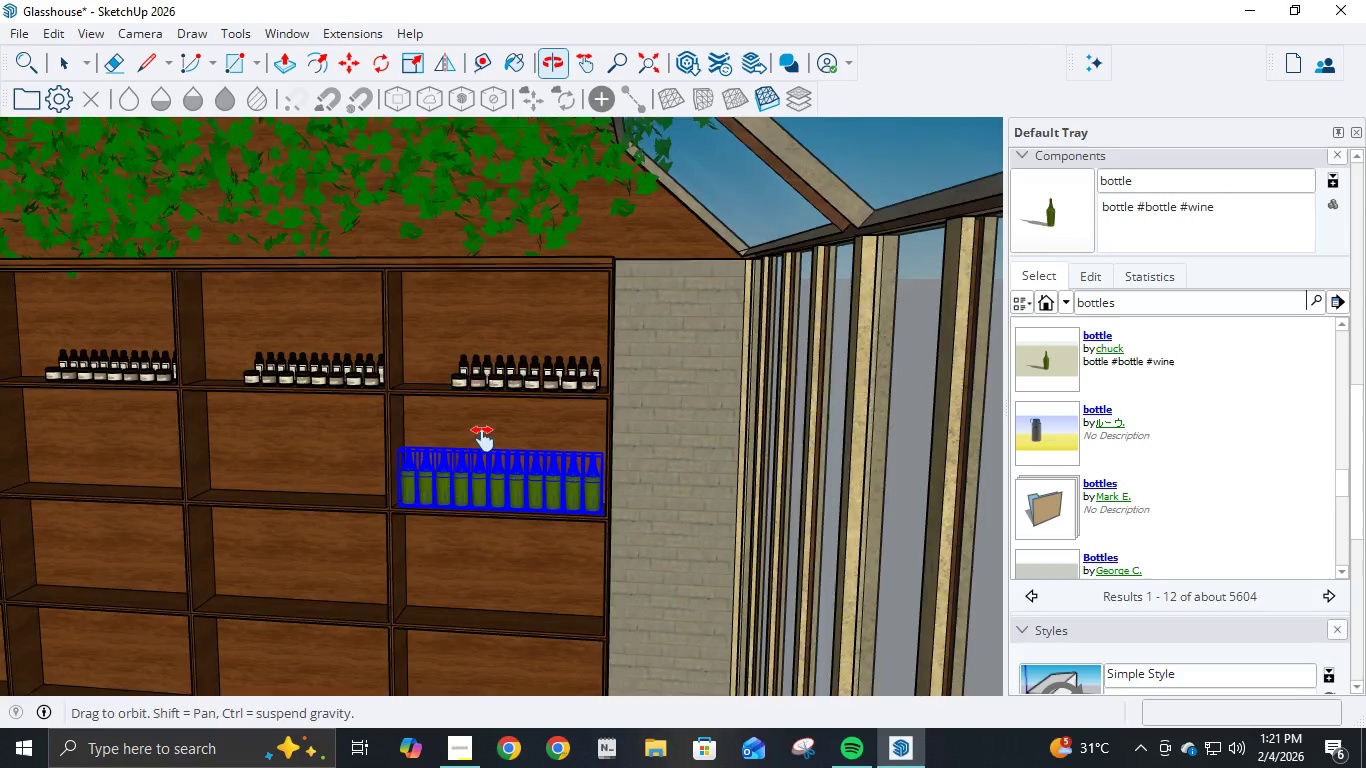 
hold_key(key=ShiftLeft, duration=1.02)
 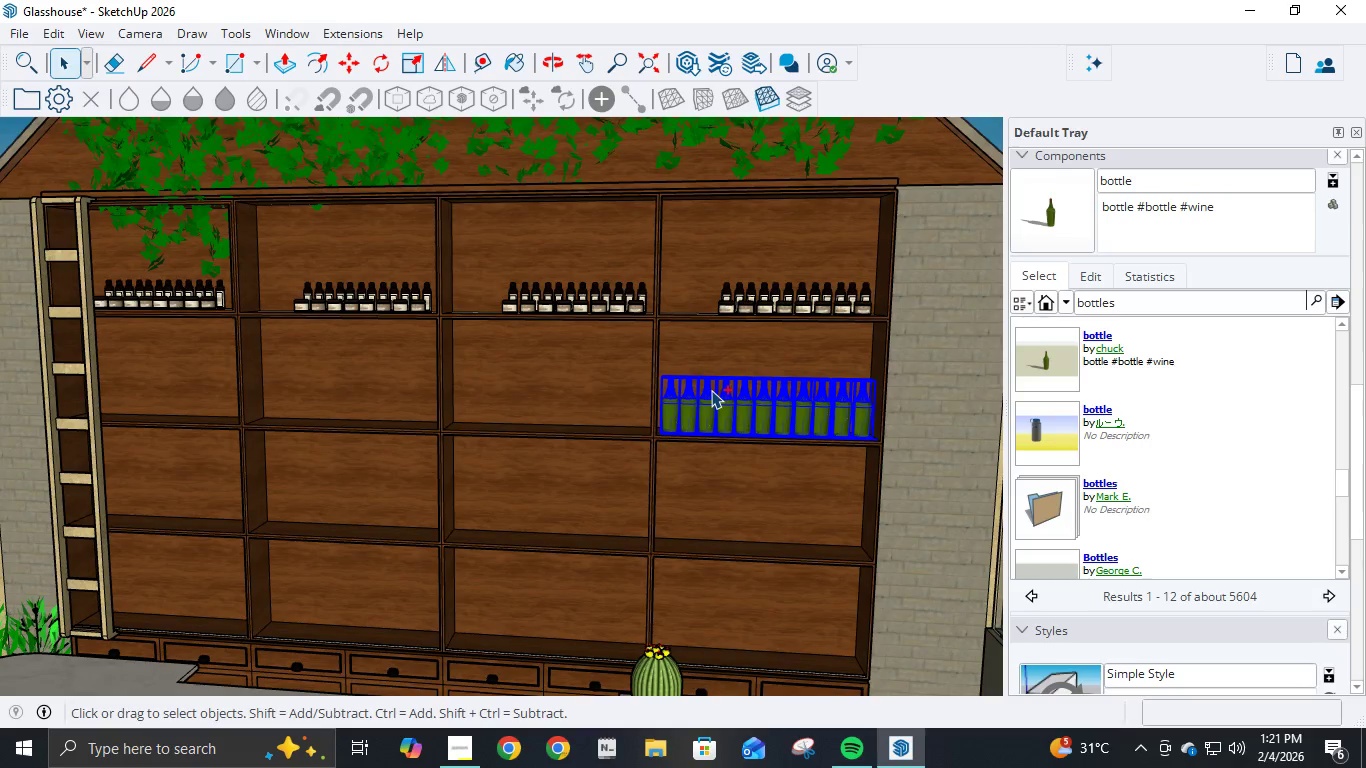 
key(Control+C)
 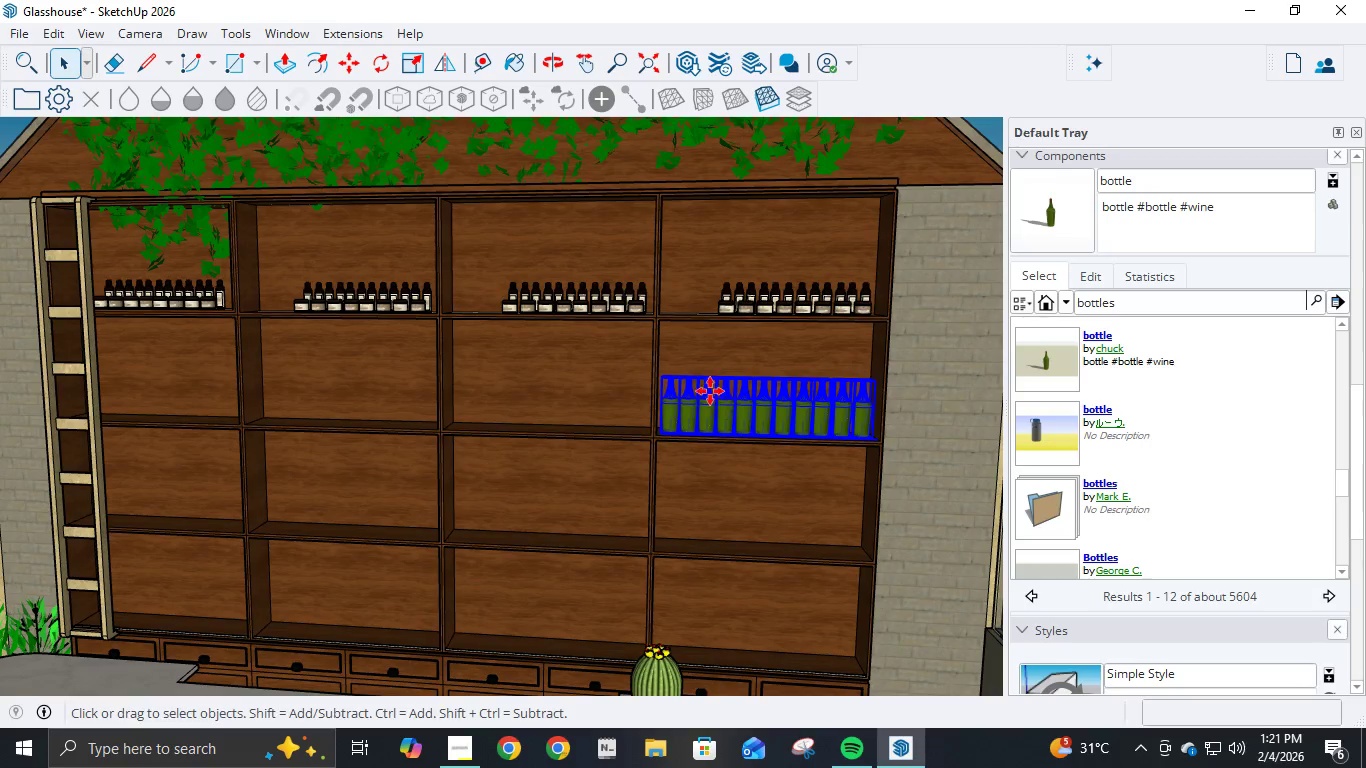 
key(Control+V)
 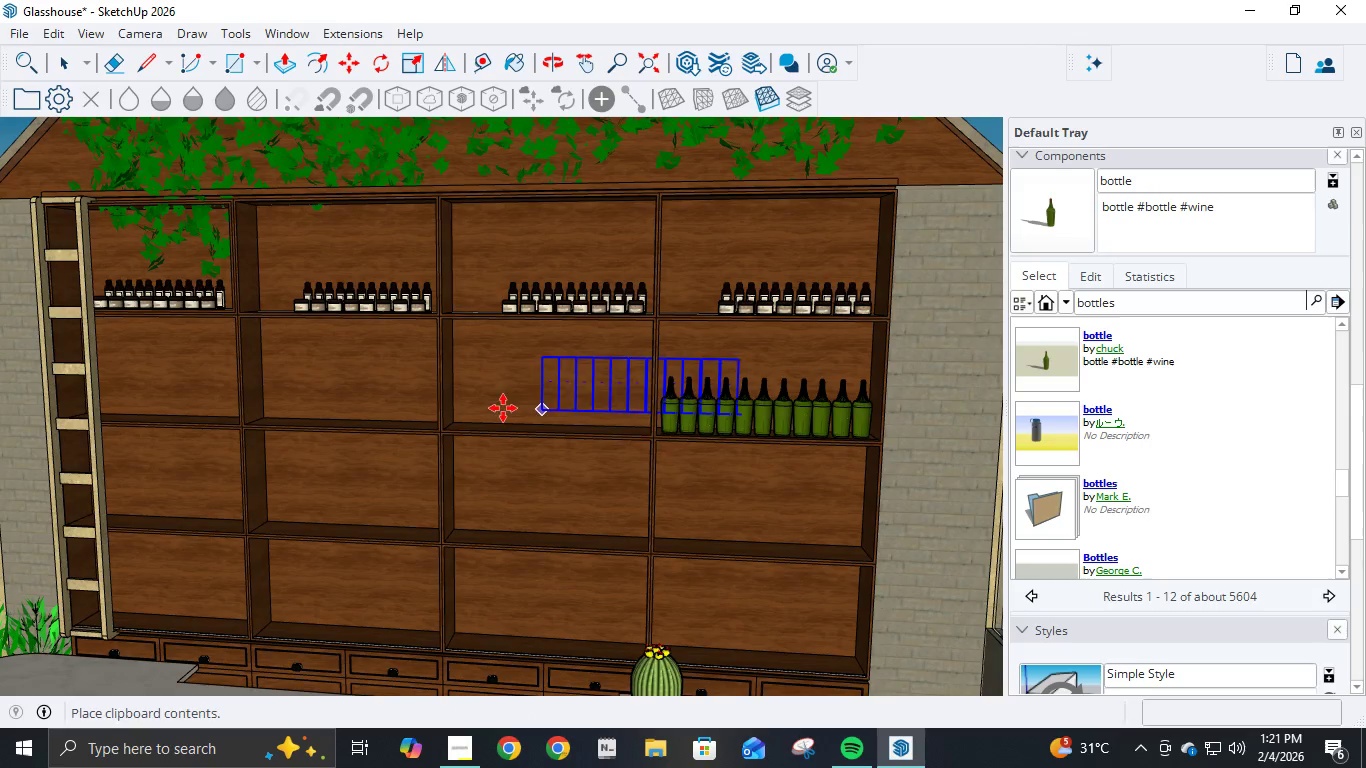 
scroll: coordinate [487, 422], scroll_direction: up, amount: 14.0
 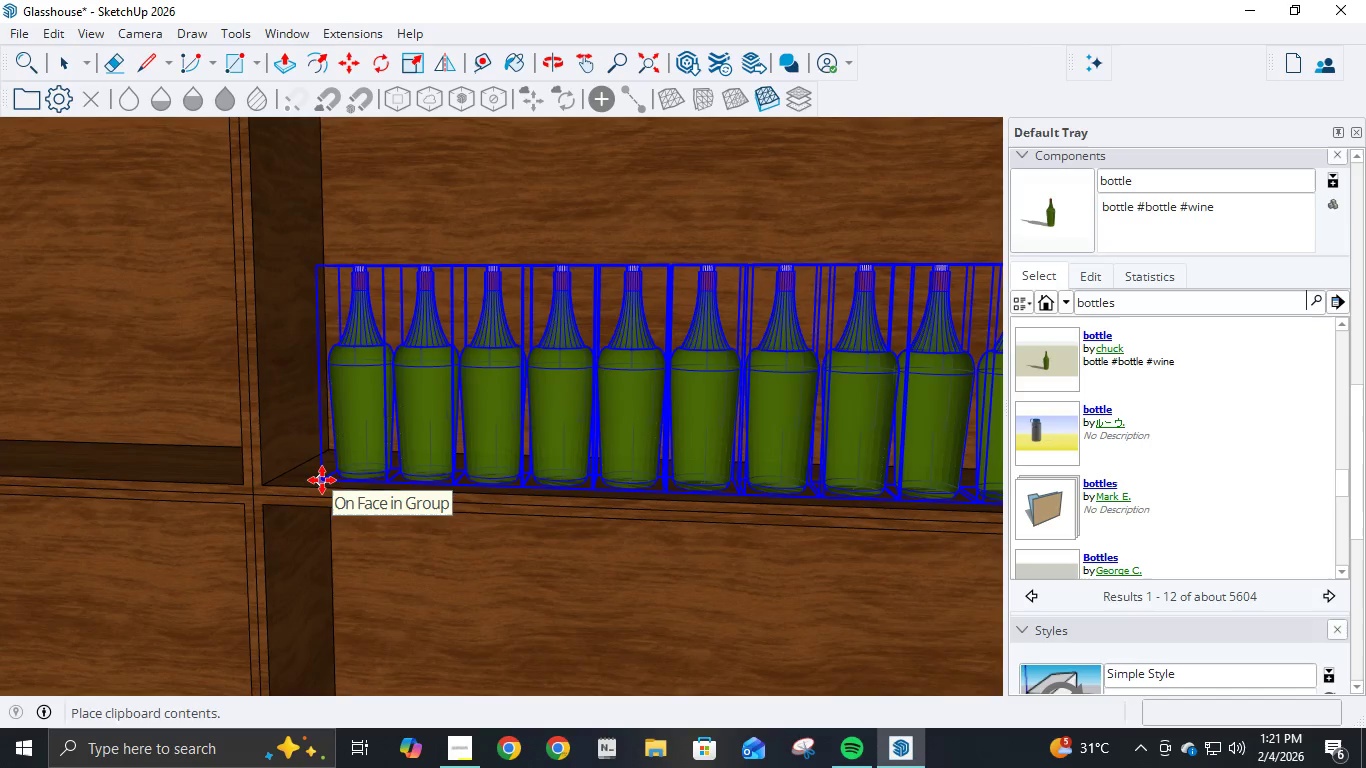 
left_click([321, 480])
 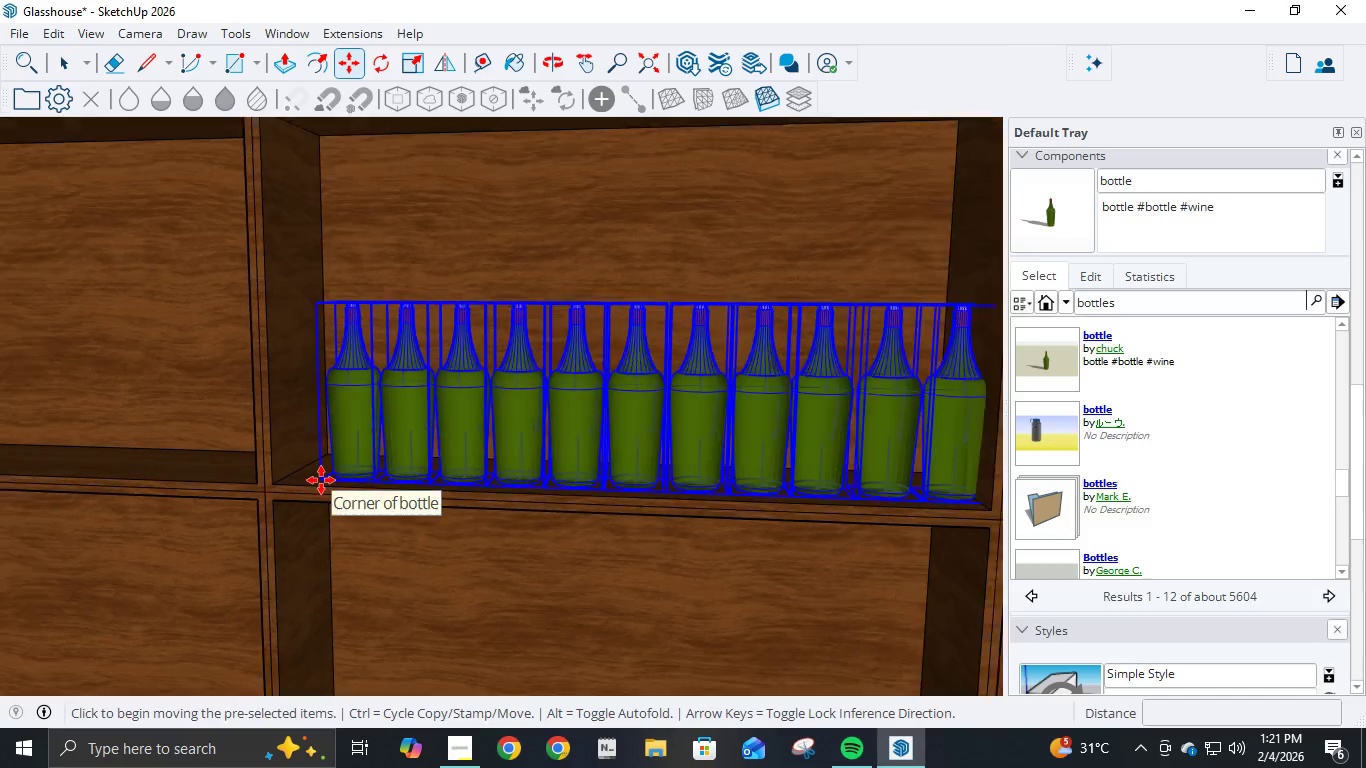 
scroll: coordinate [322, 475], scroll_direction: down, amount: 11.0
 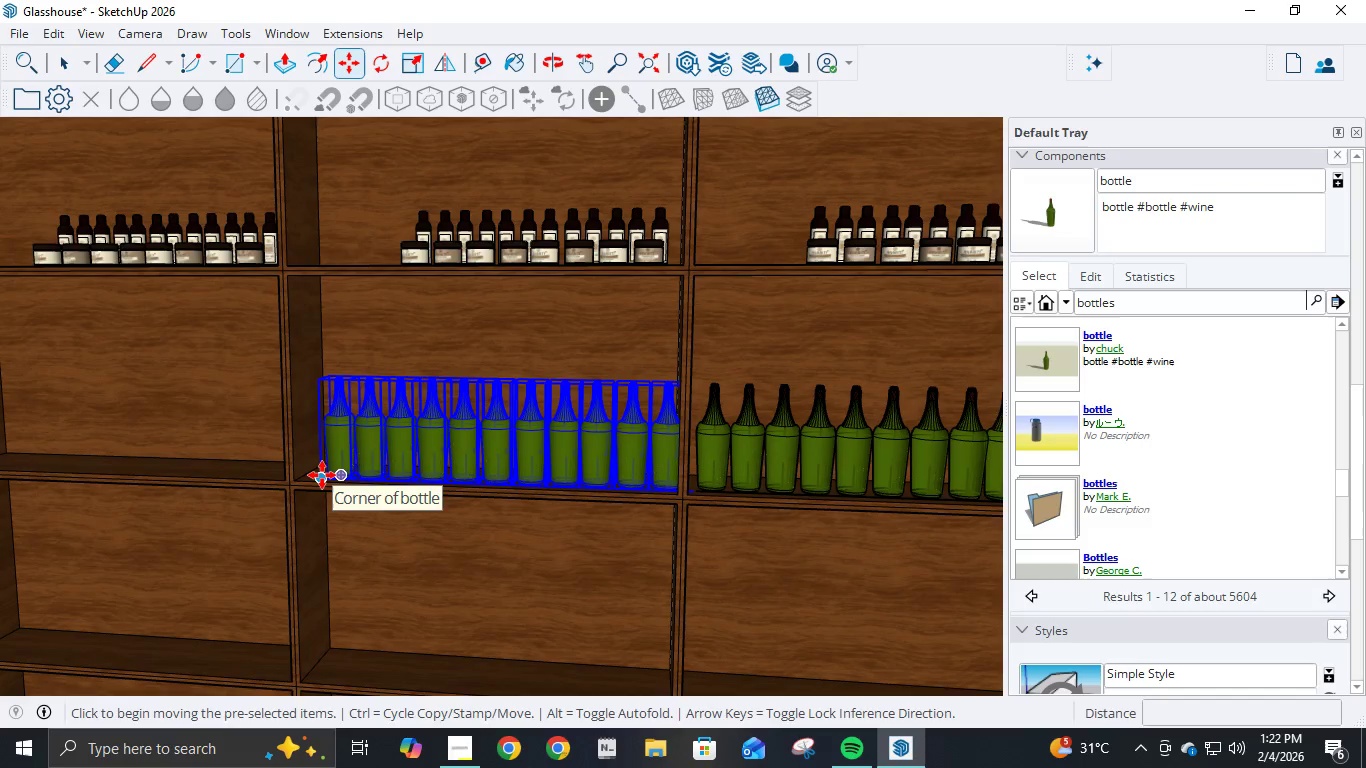 
key(Control+Z)
 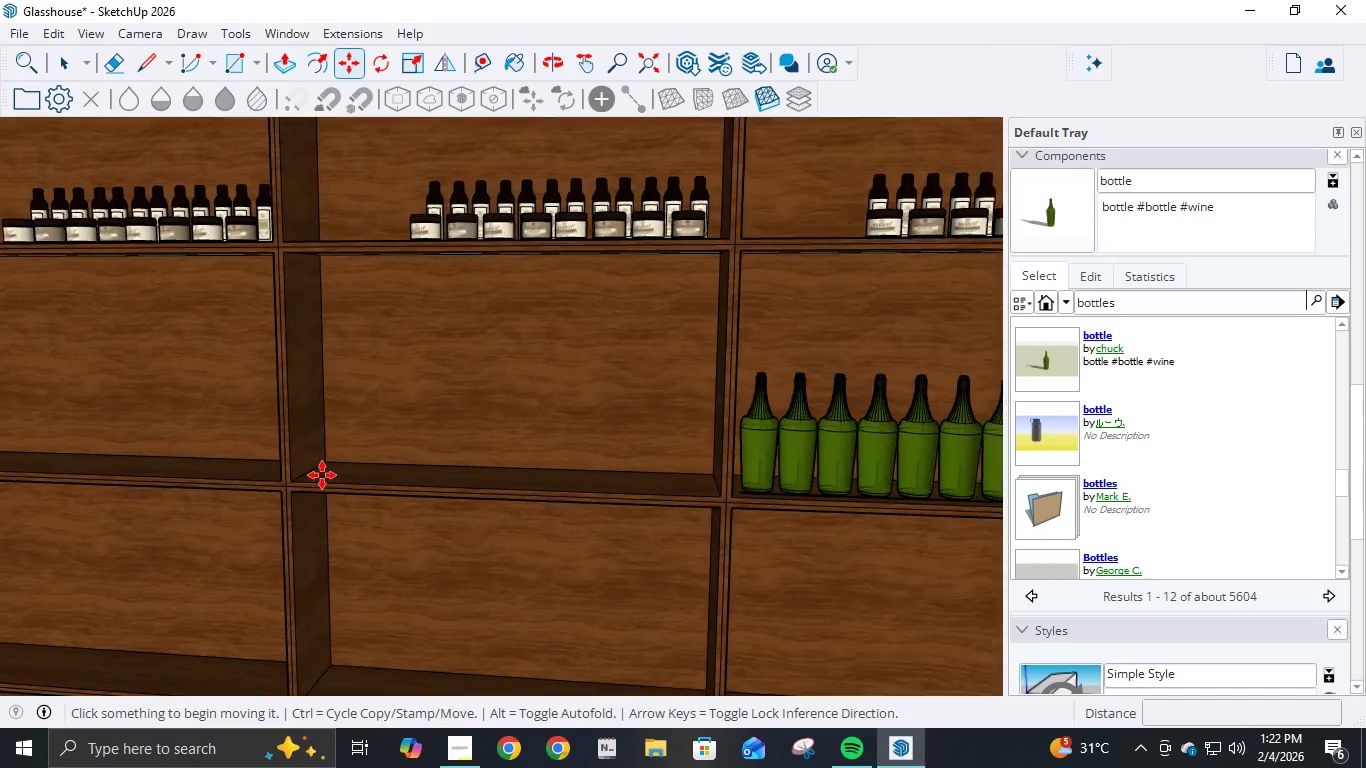 
scroll: coordinate [322, 475], scroll_direction: up, amount: 11.0
 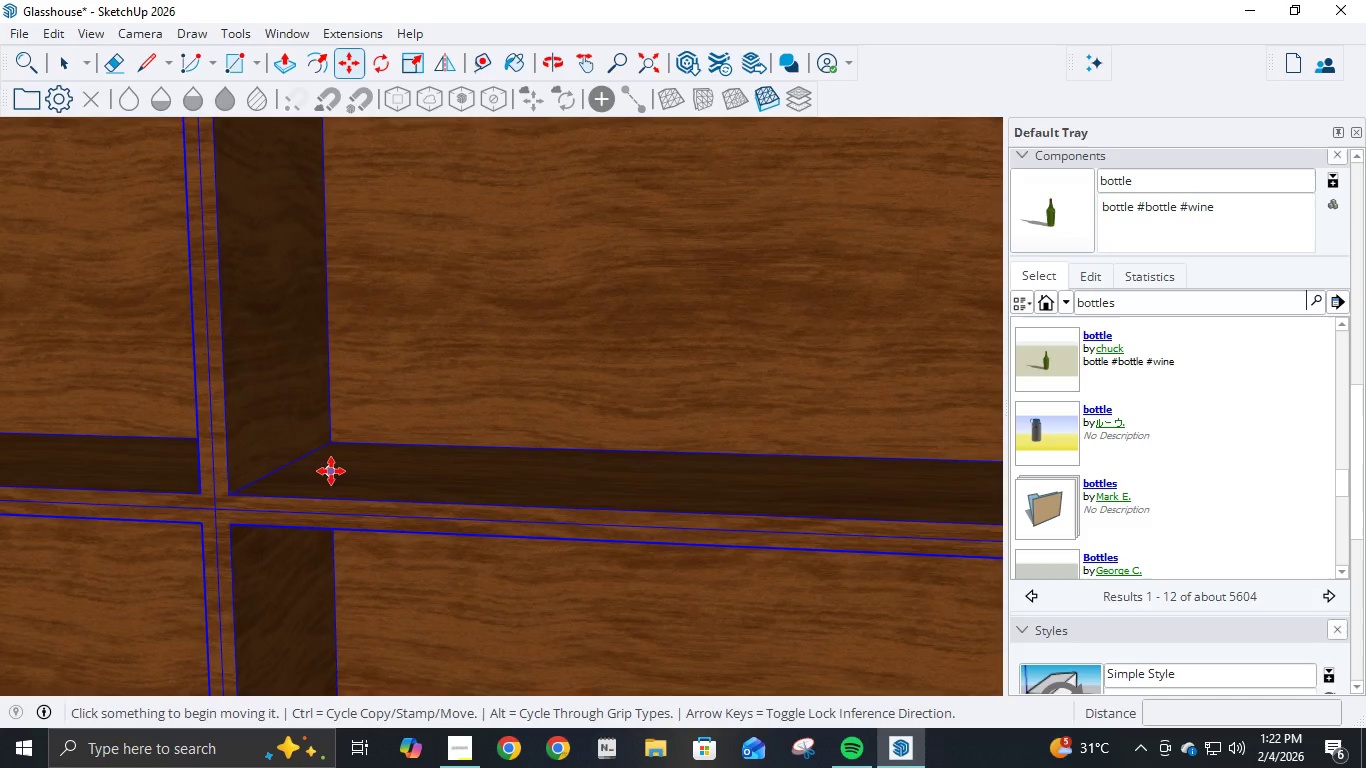 
key(Control+V)
 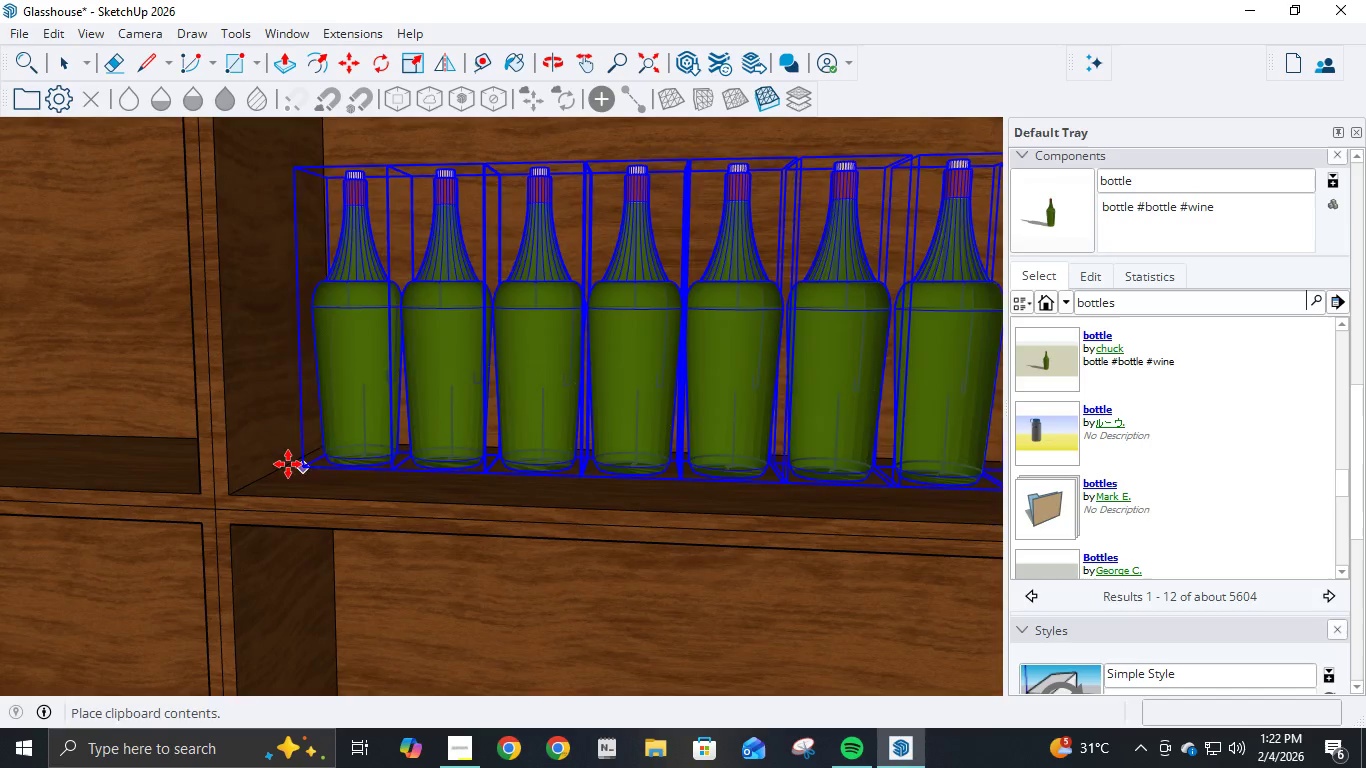 
mouse_move([267, 483])
 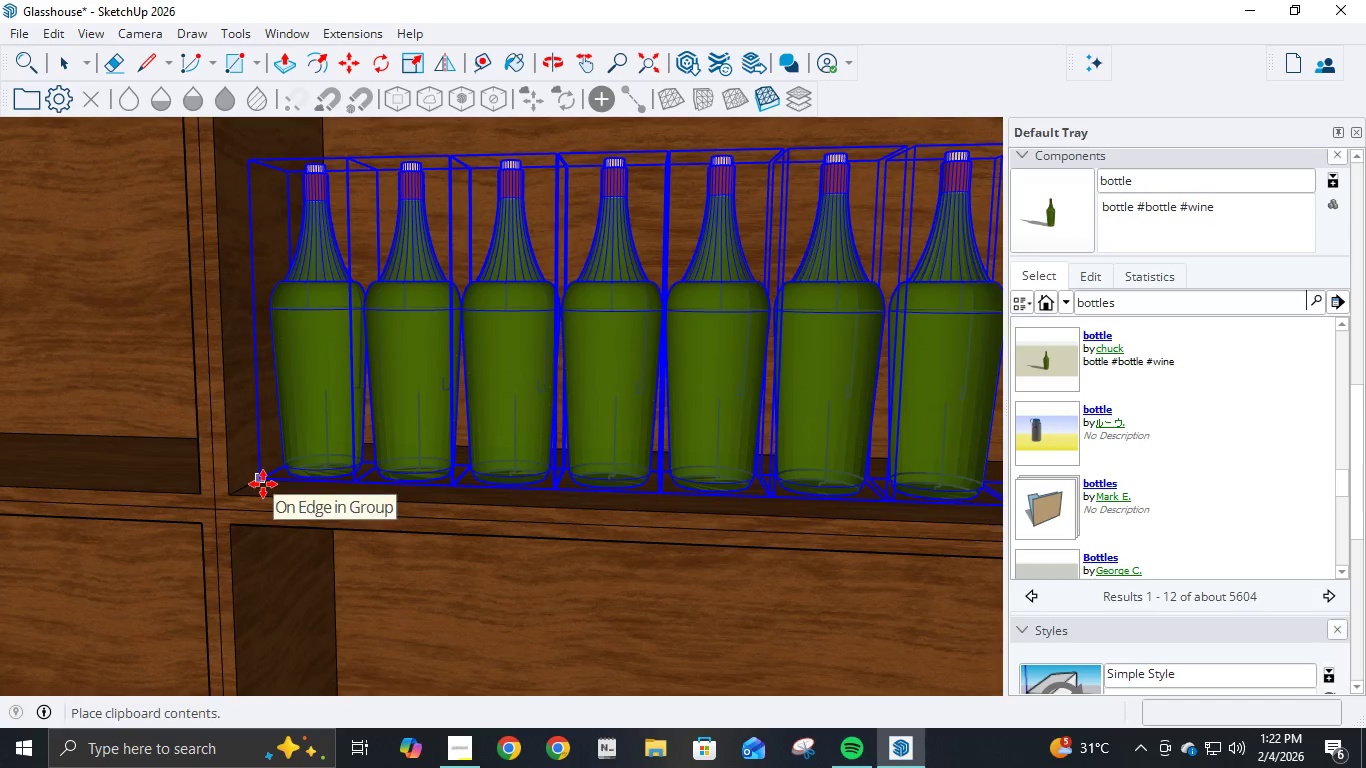 
left_click([263, 484])
 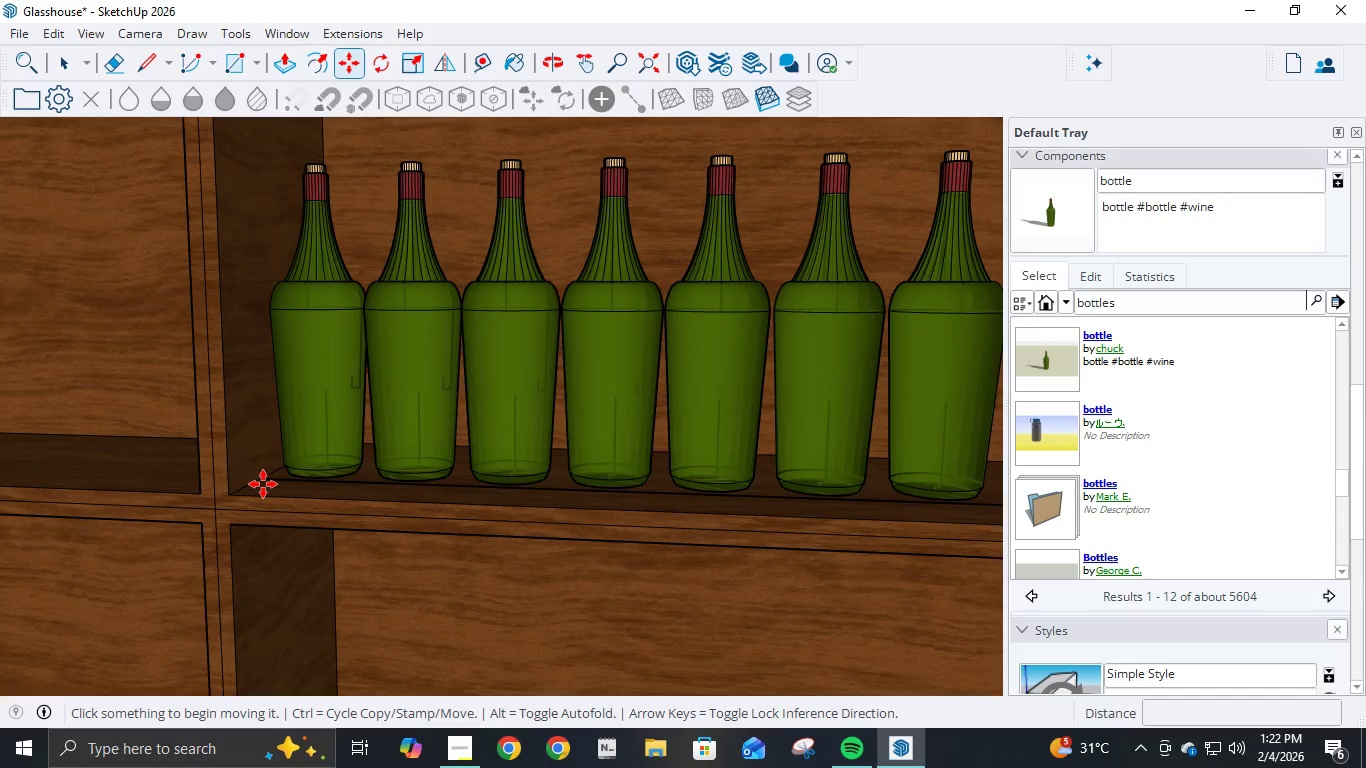 
scroll: coordinate [718, 548], scroll_direction: down, amount: 18.0
 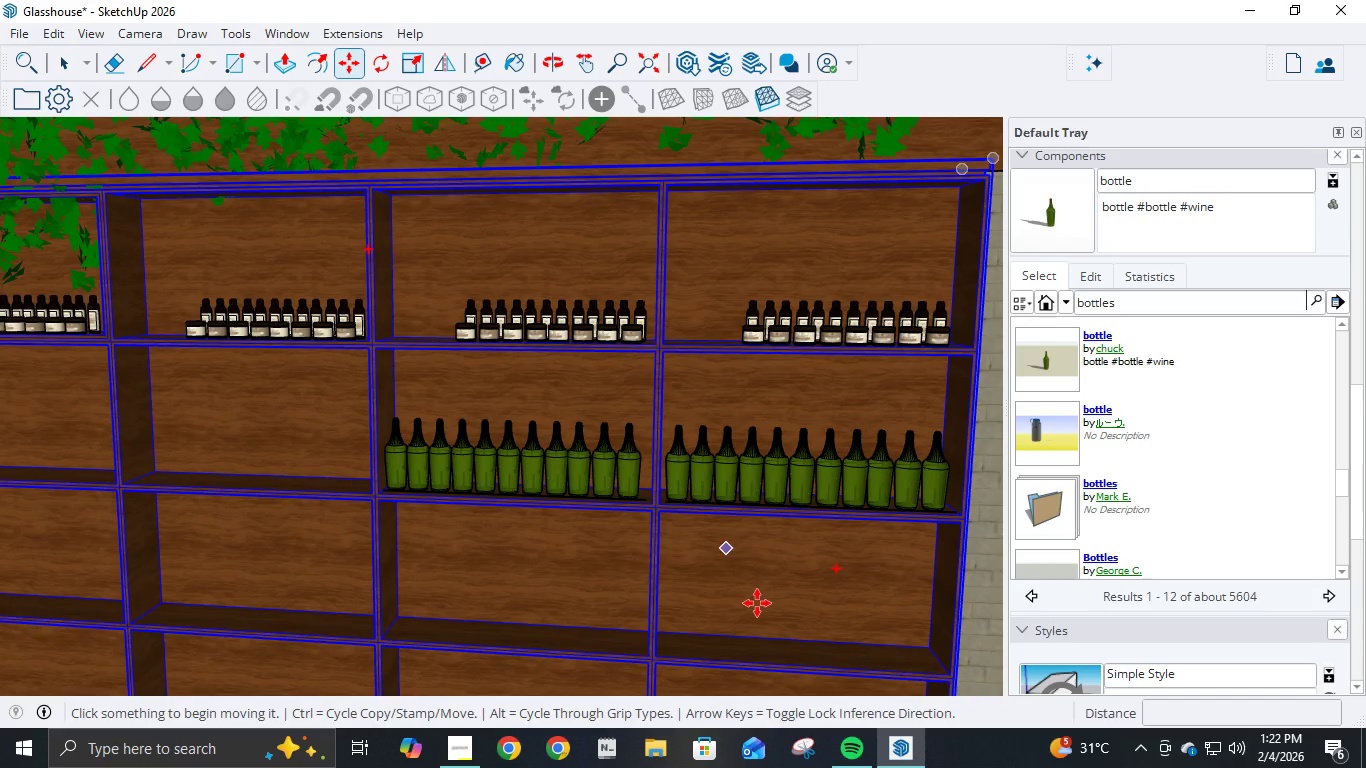 
key(Control+V)
 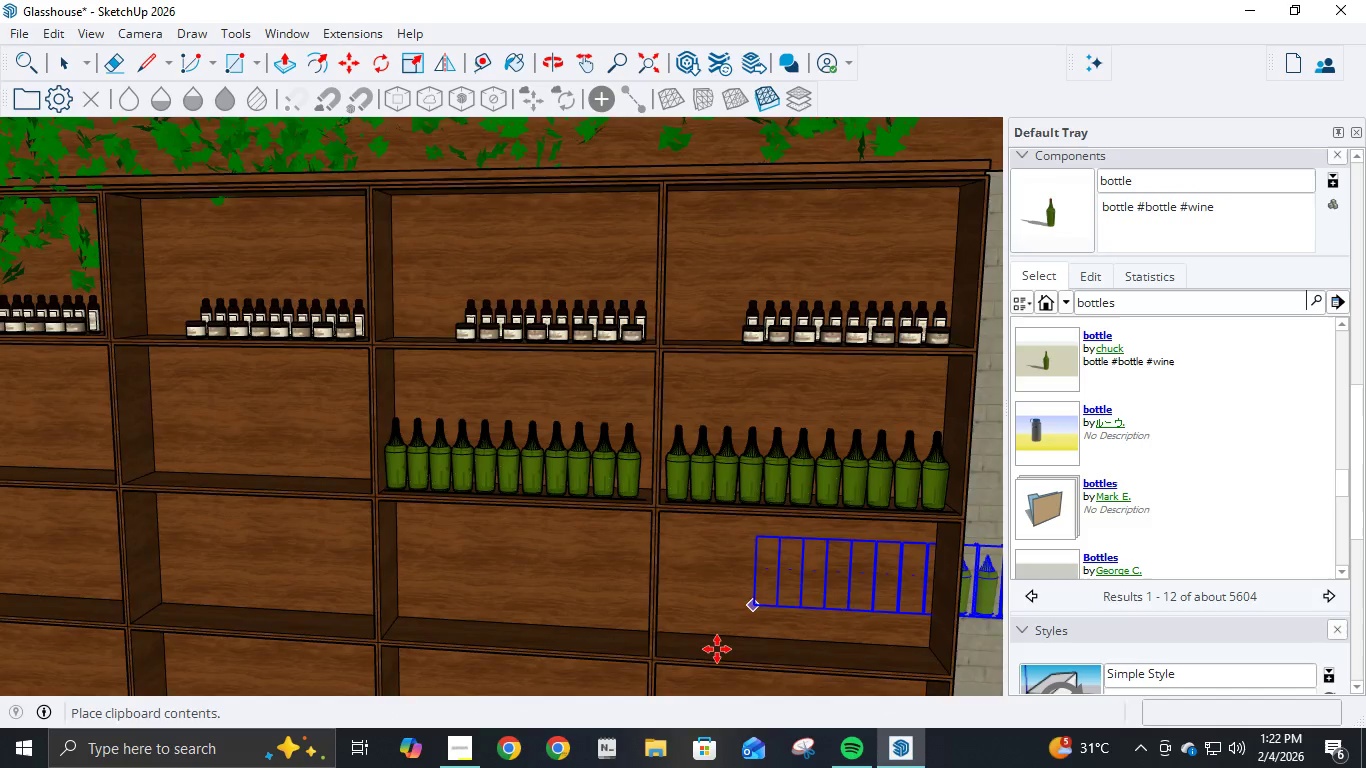 
scroll: coordinate [683, 649], scroll_direction: up, amount: 14.0
 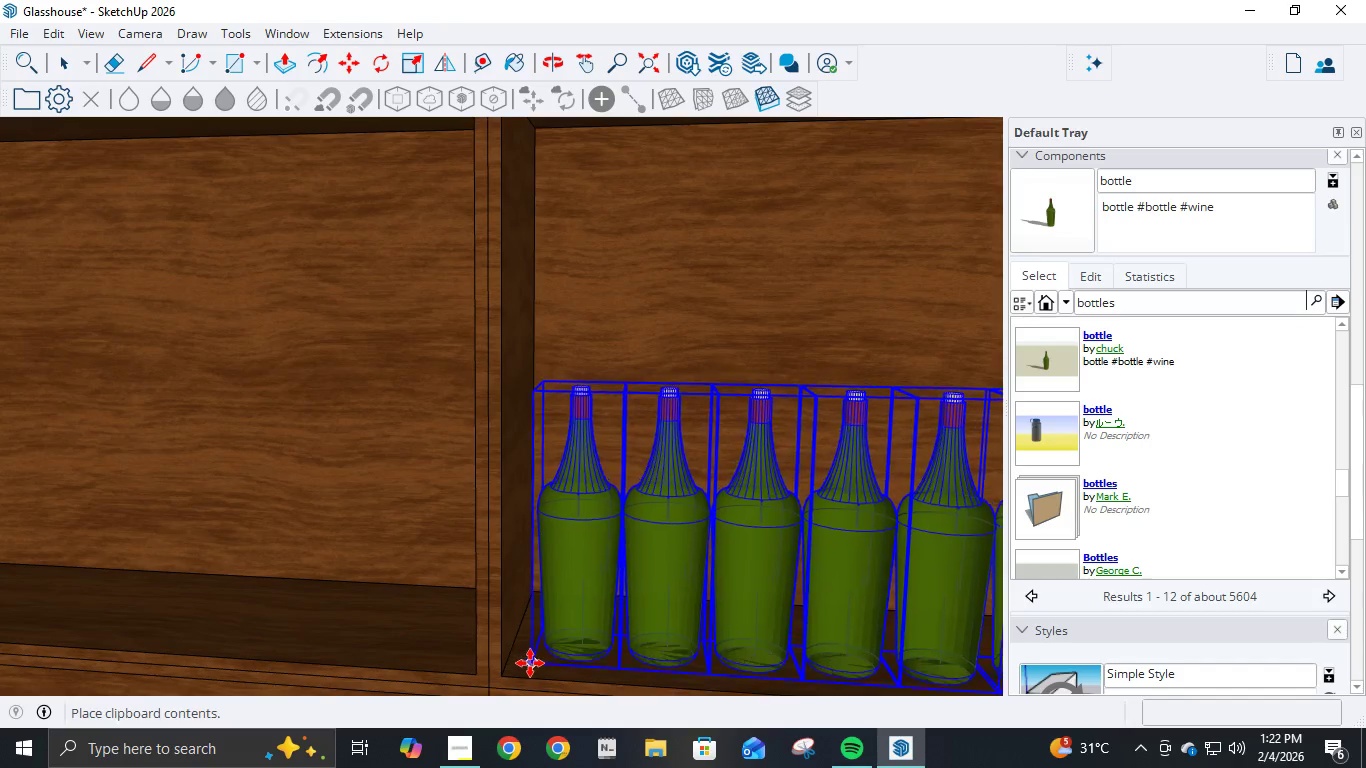 
left_click([530, 665])
 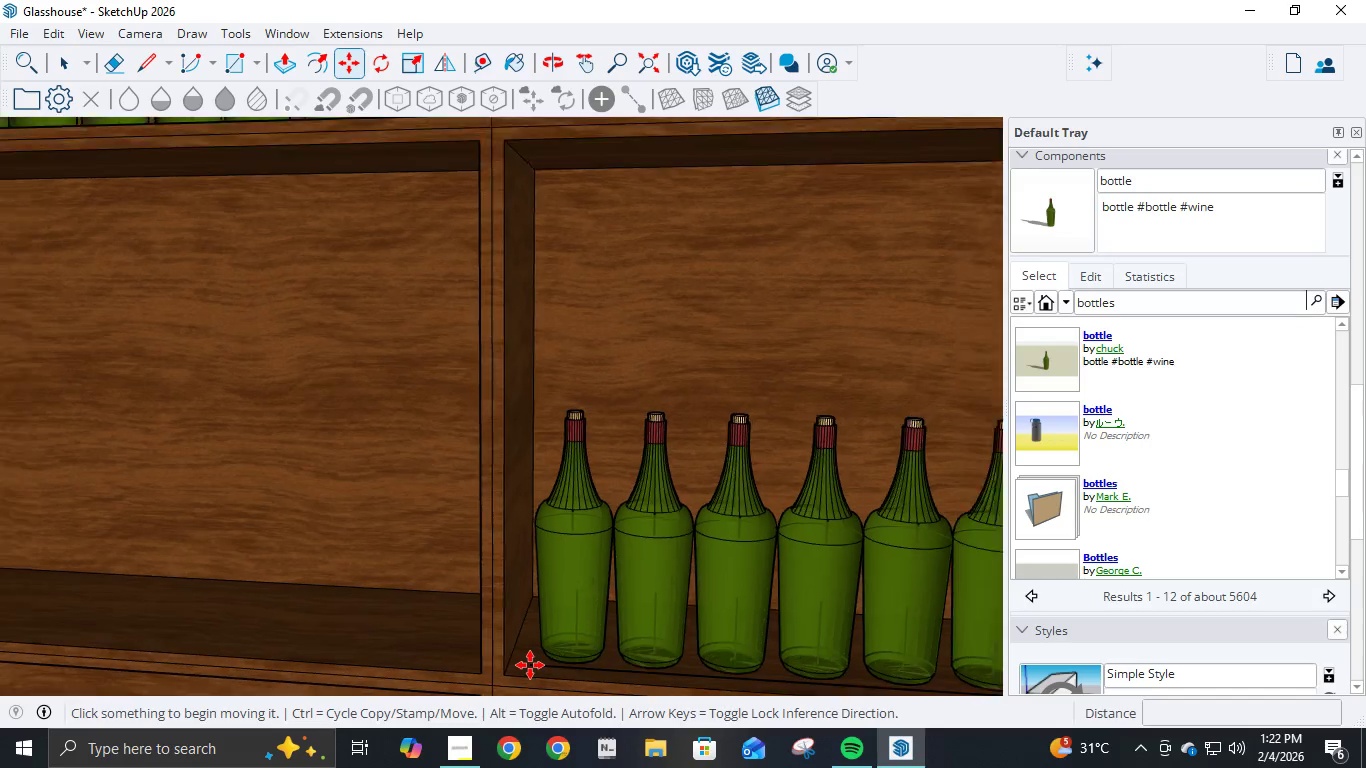 
scroll: coordinate [694, 542], scroll_direction: down, amount: 26.0
 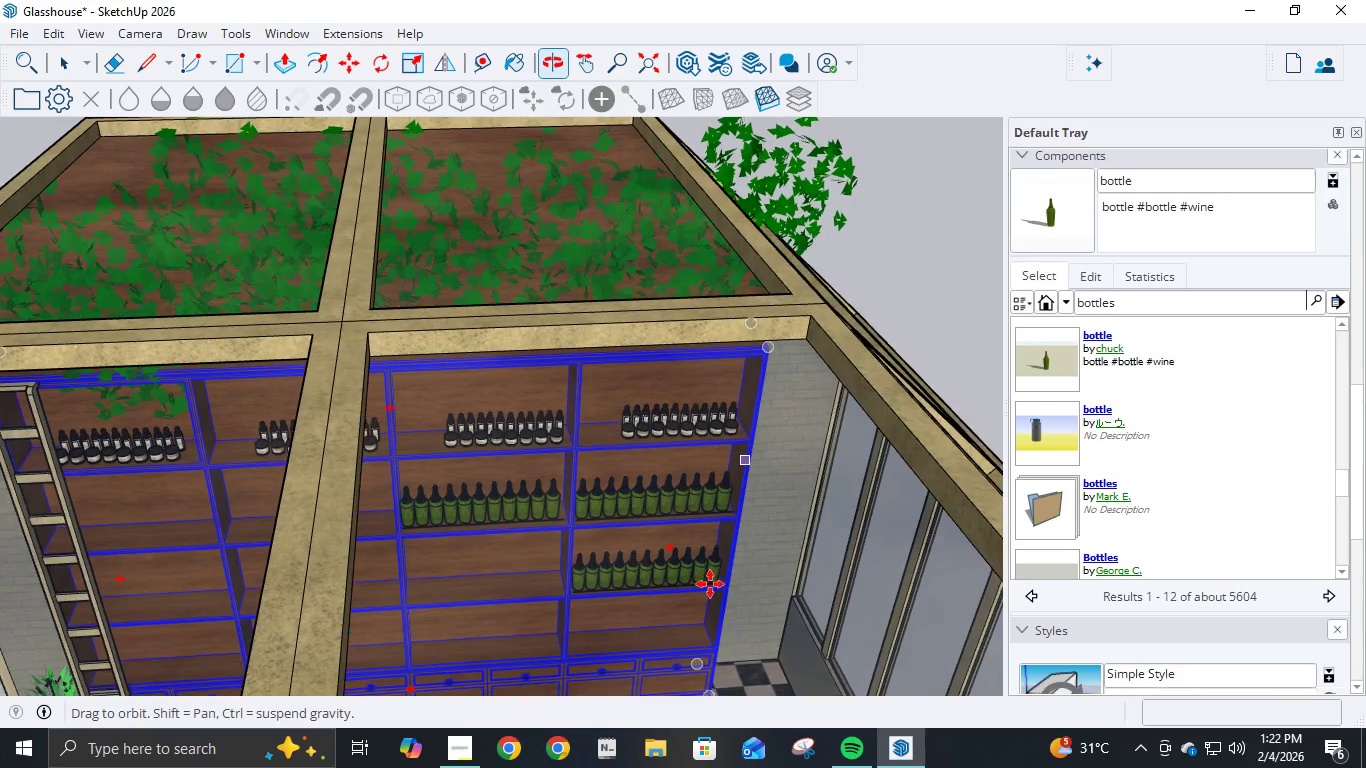 
scroll: coordinate [541, 511], scroll_direction: up, amount: 205.0
 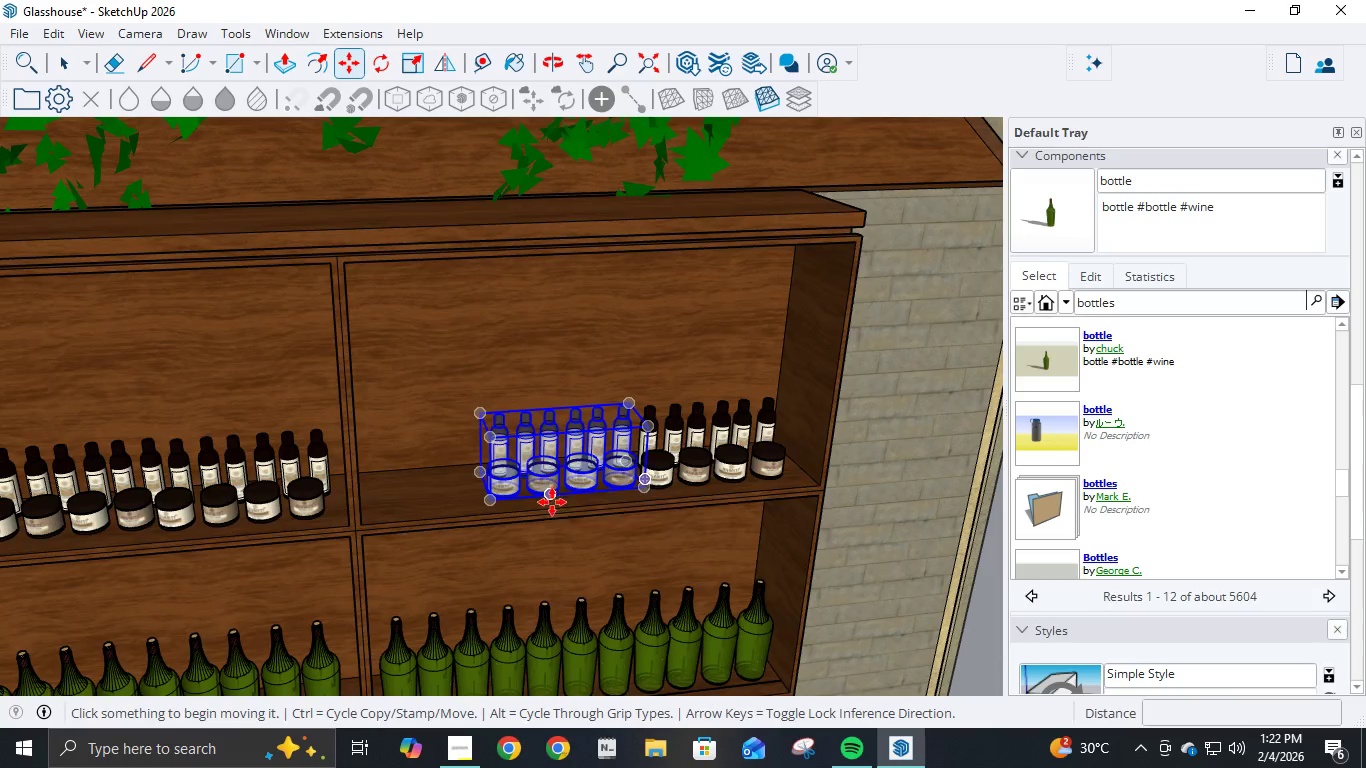 
hold_key(key=ShiftLeft, duration=1.5)
 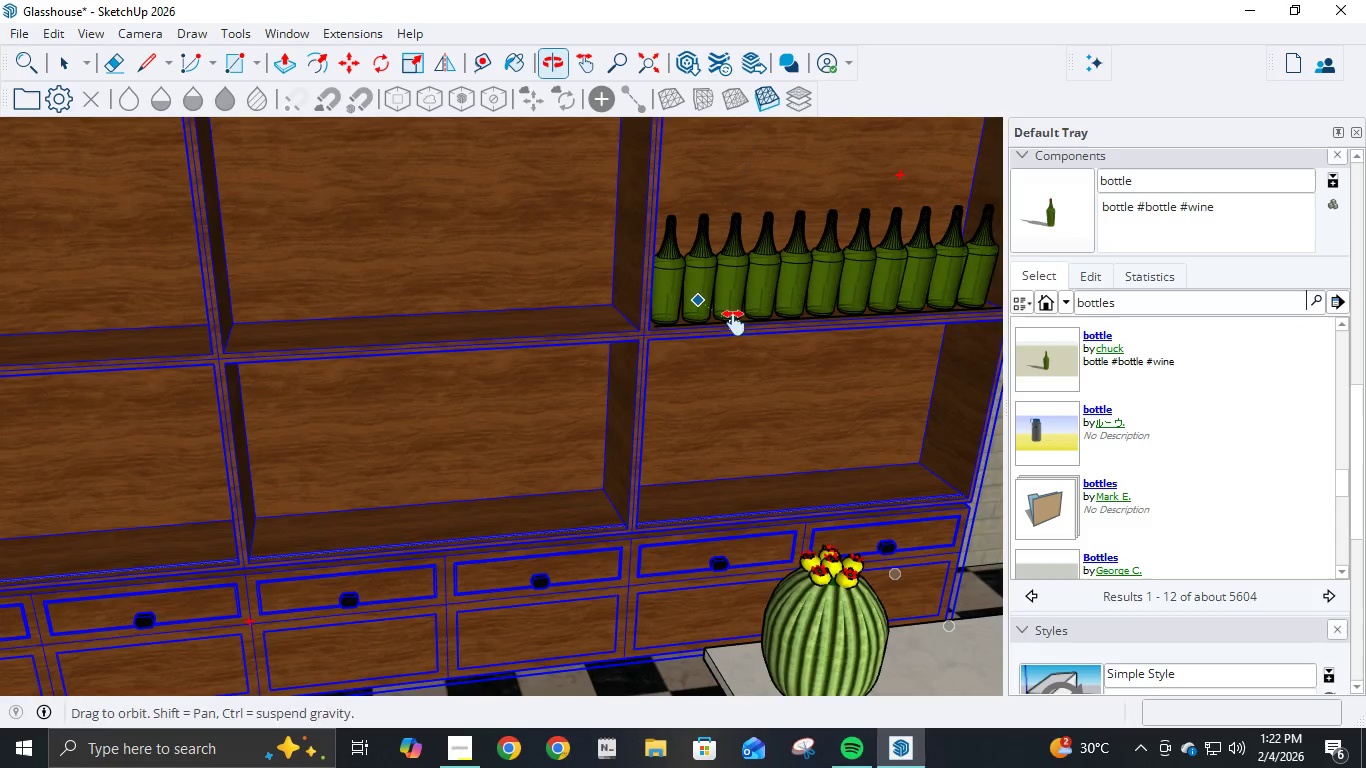 
key(Shift+ShiftLeft)
 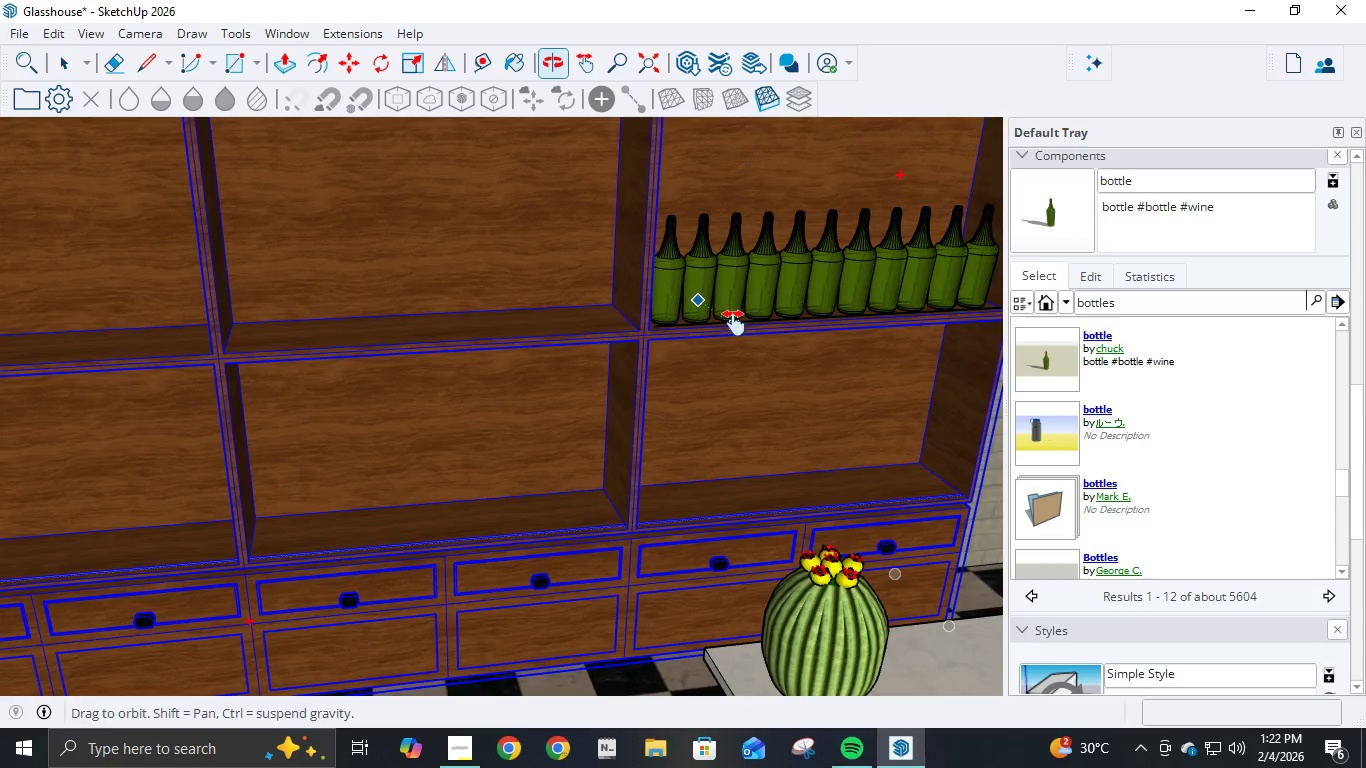 
key(Shift+ShiftLeft)
 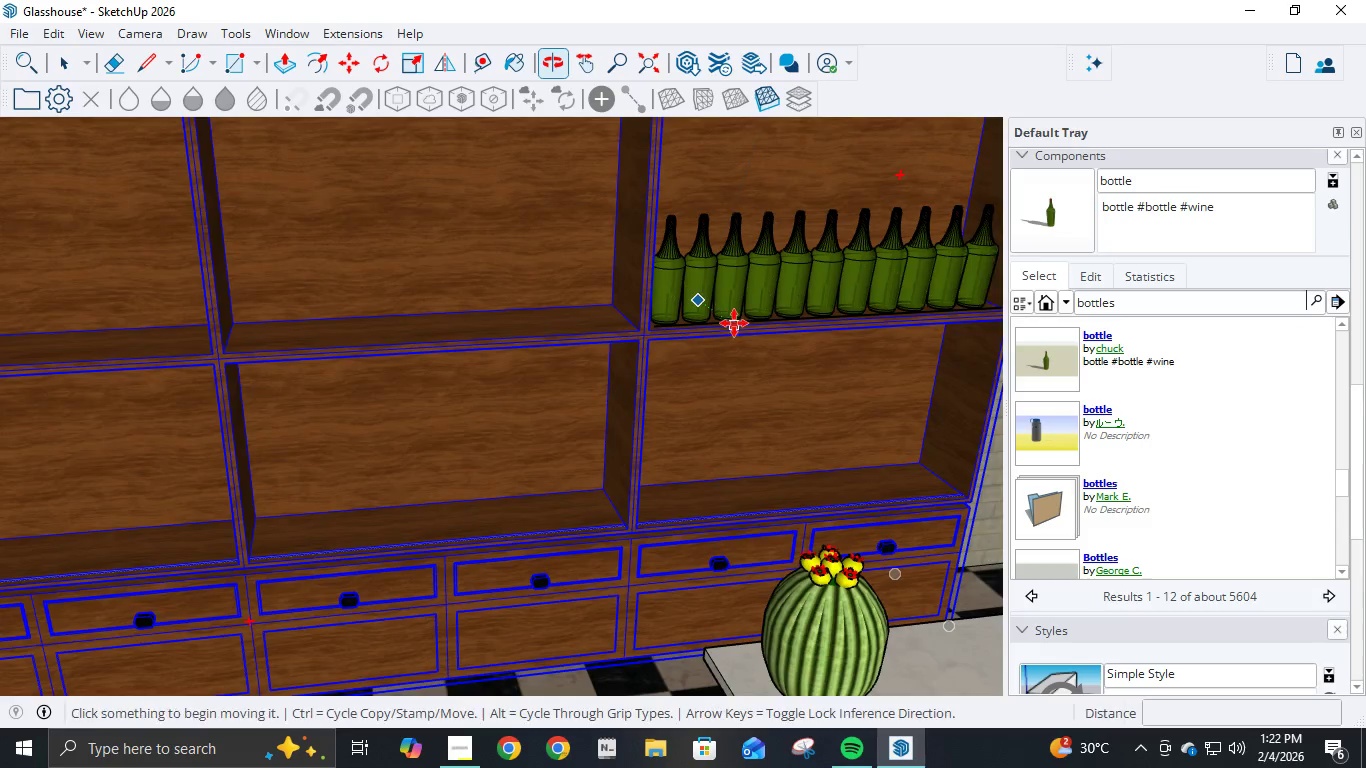 
key(Shift+ShiftLeft)
 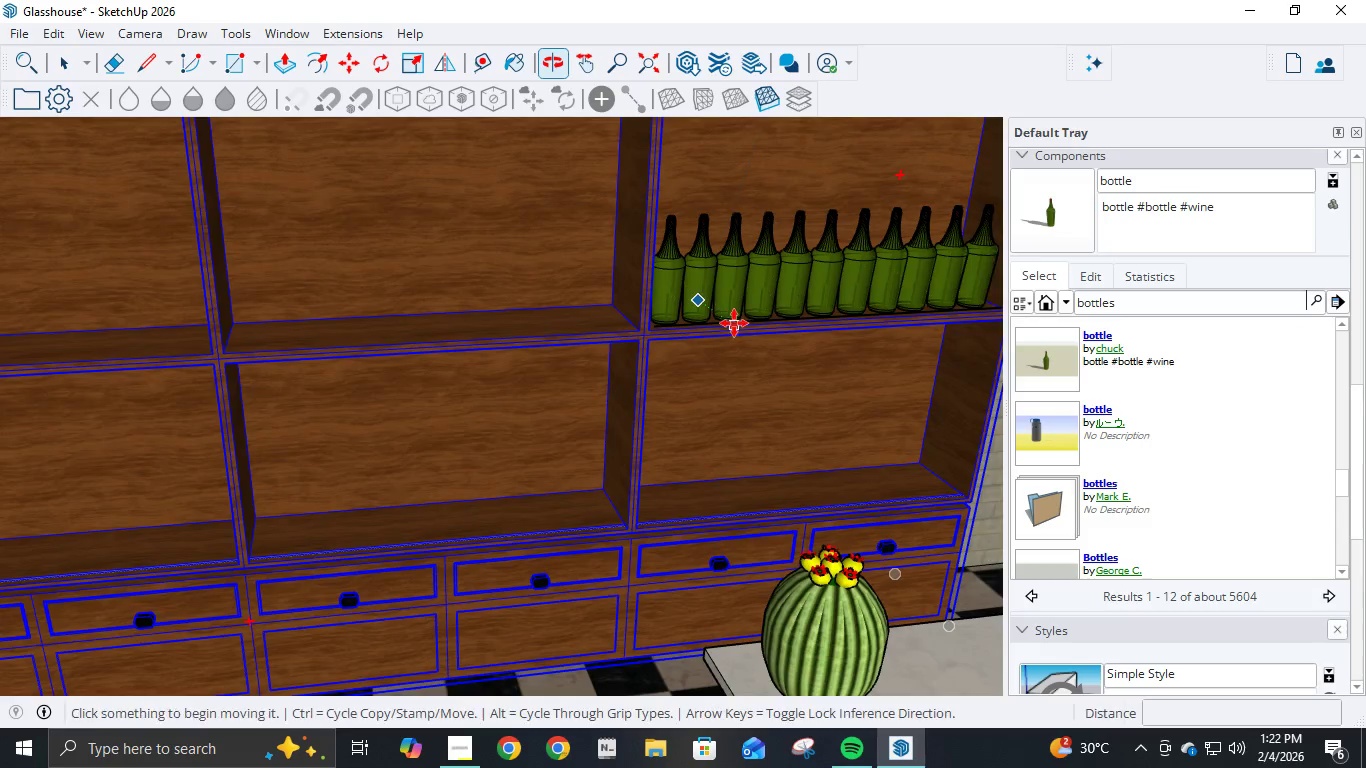 
key(Shift+ShiftLeft)
 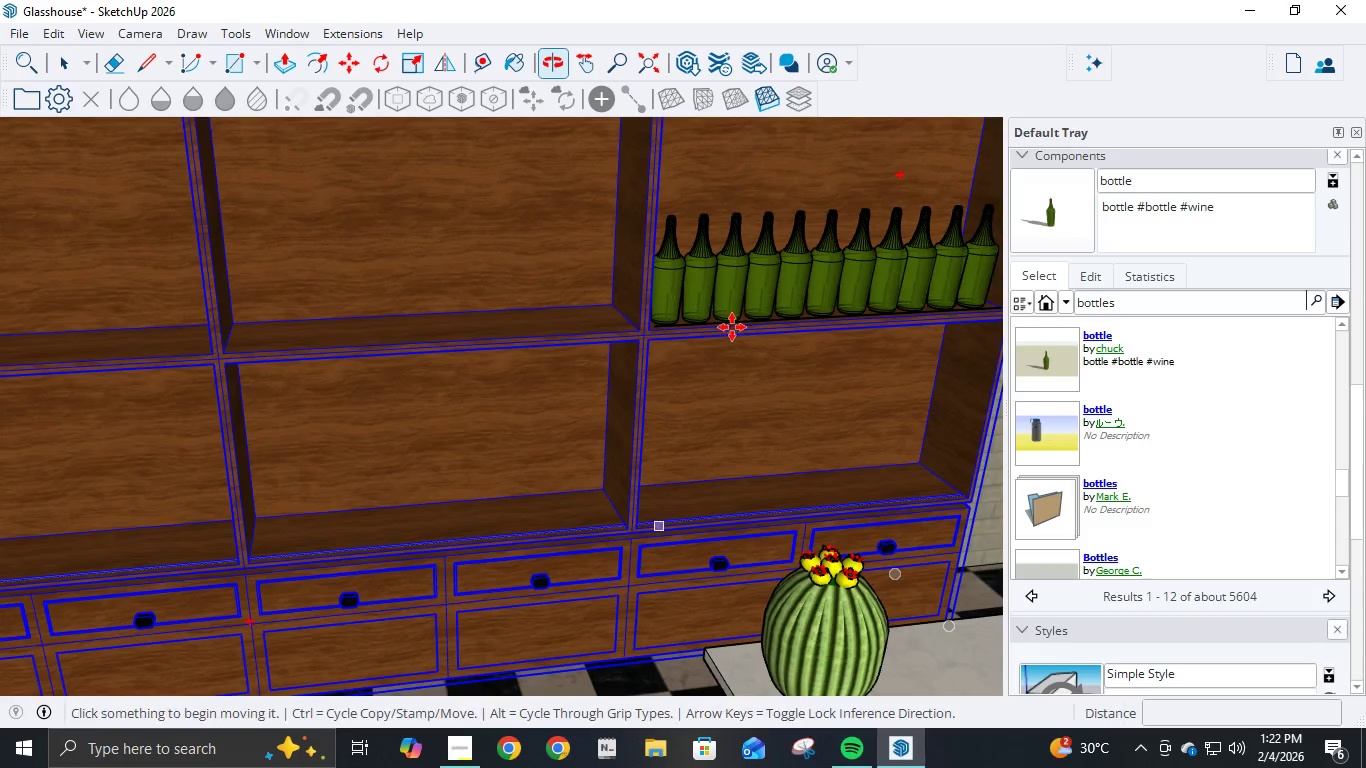 
key(Shift+ShiftLeft)
 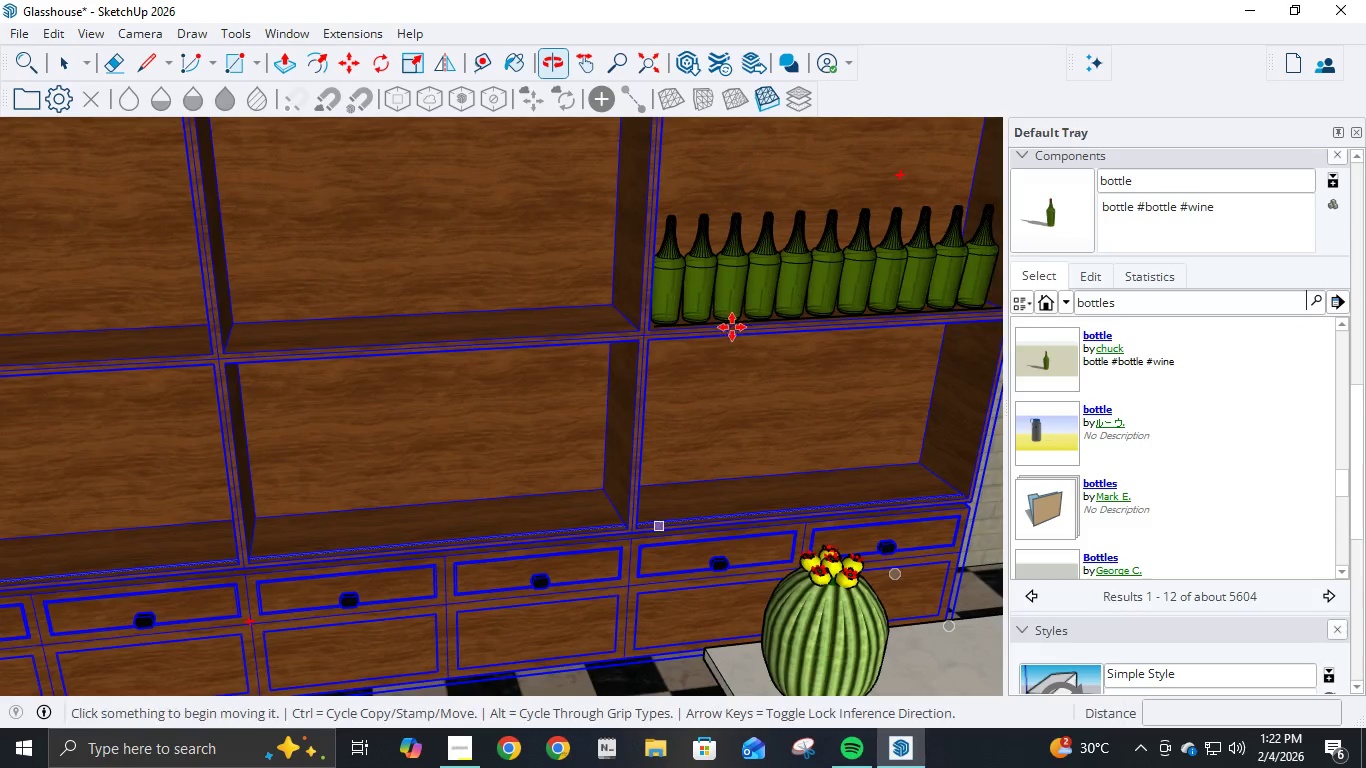 
key(Shift+ShiftLeft)
 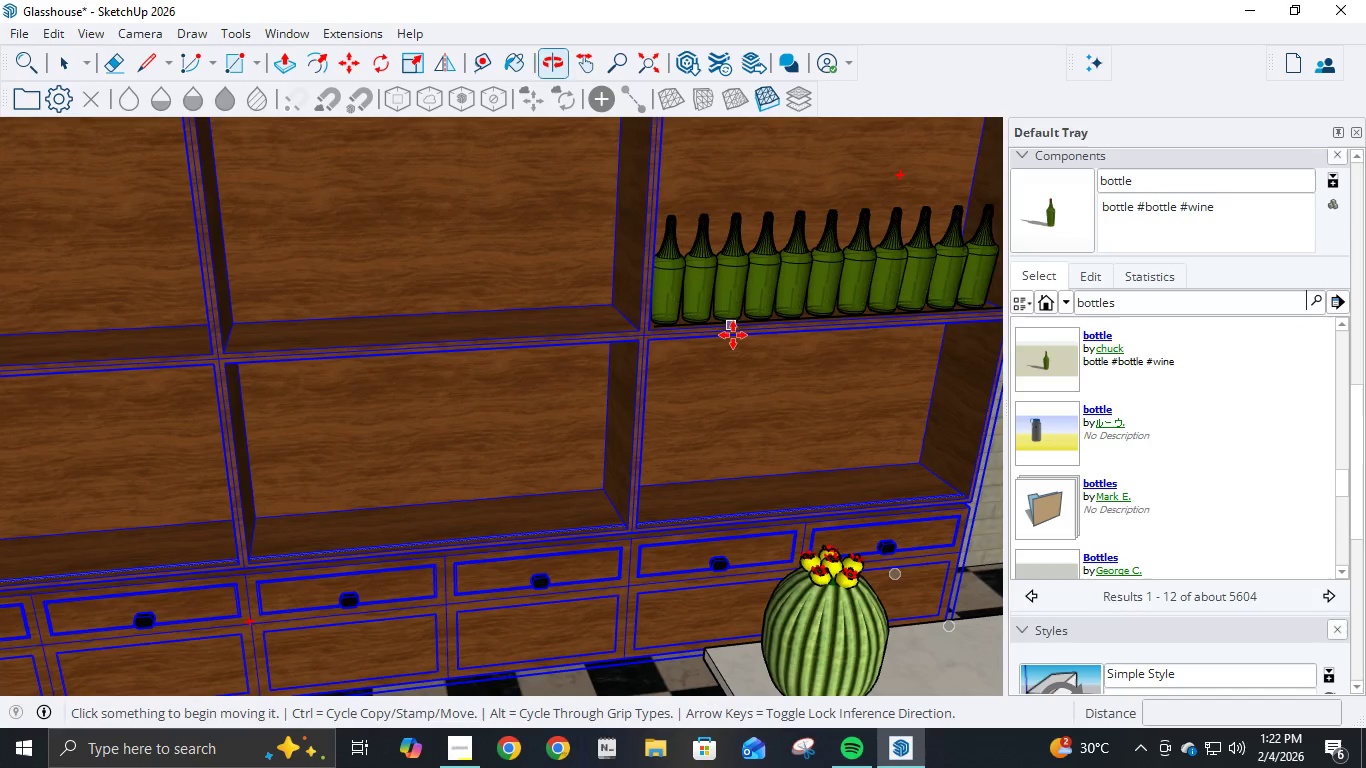 
key(Shift+ShiftLeft)
 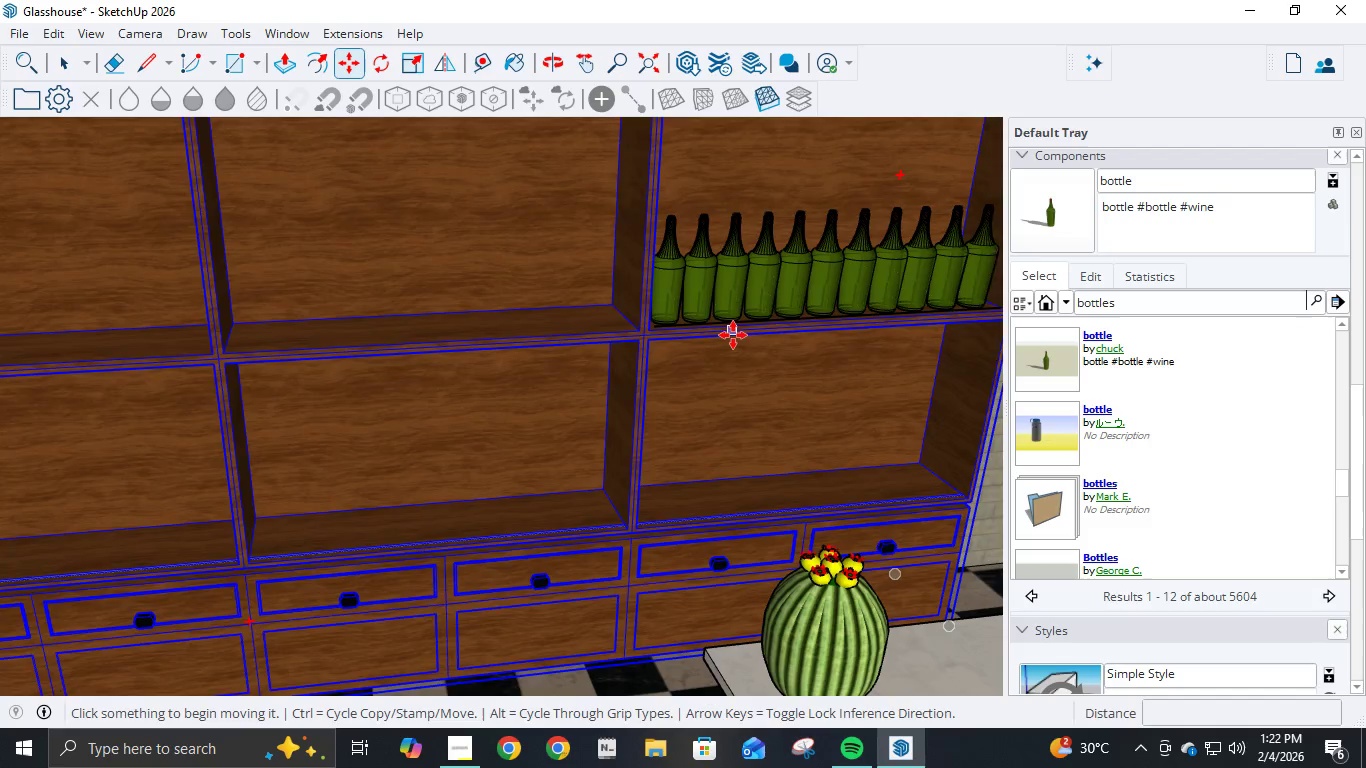 
key(Control+V)
 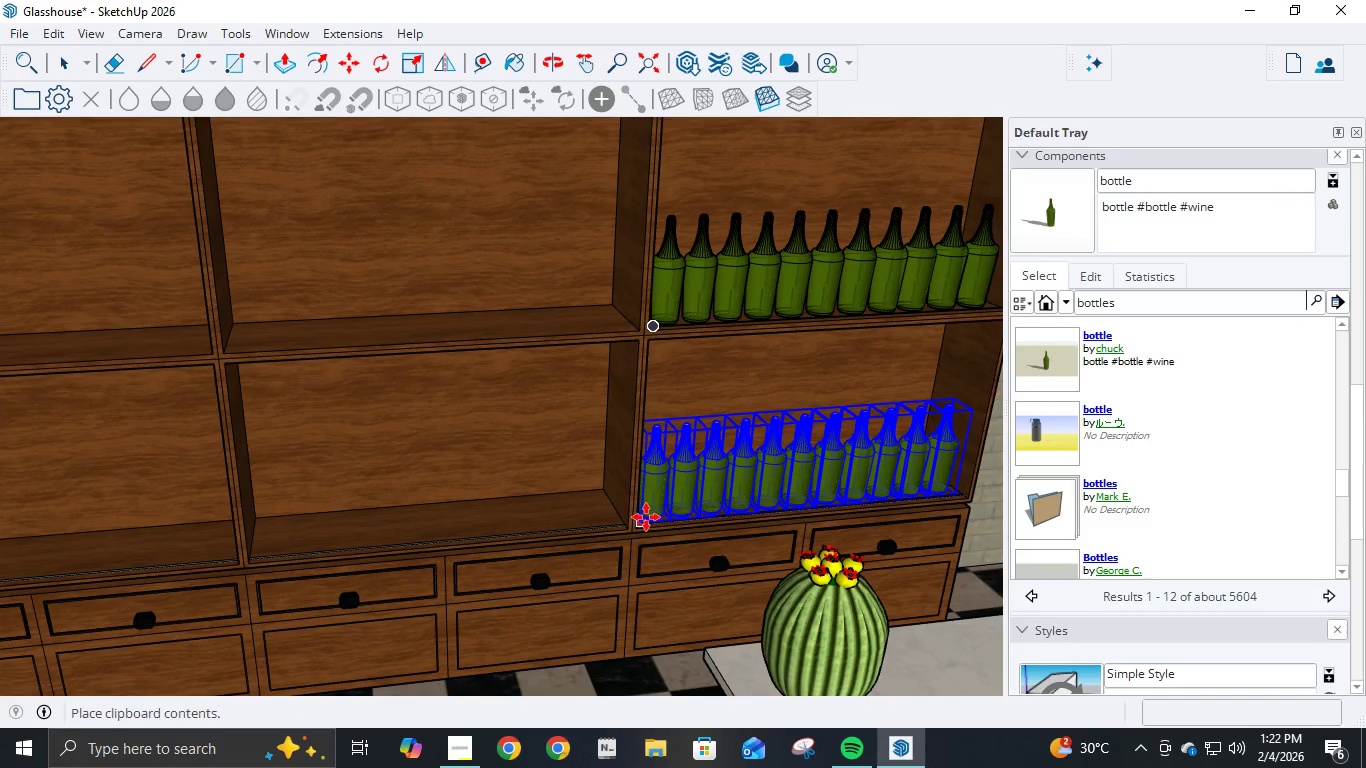 
scroll: coordinate [646, 517], scroll_direction: up, amount: 10.0
 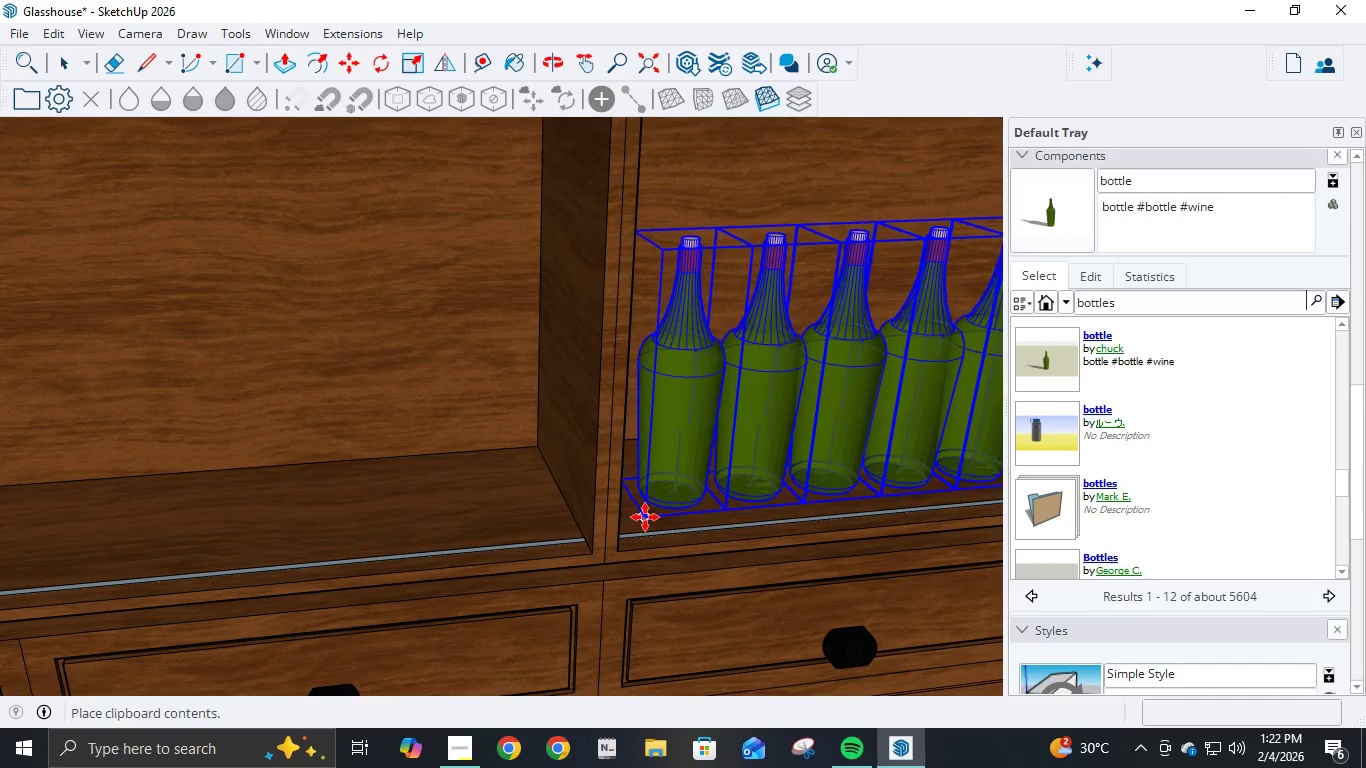 
left_click([645, 517])
 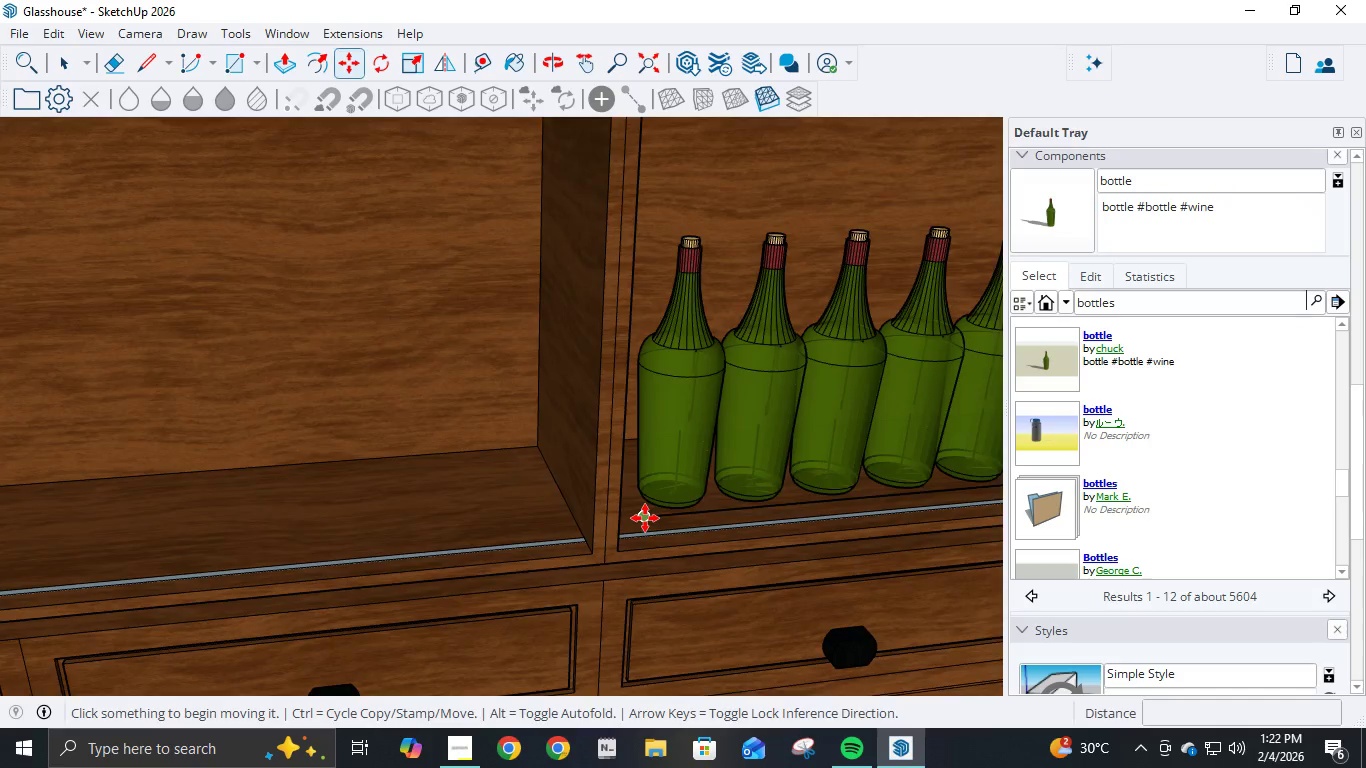 
scroll: coordinate [645, 518], scroll_direction: down, amount: 13.0
 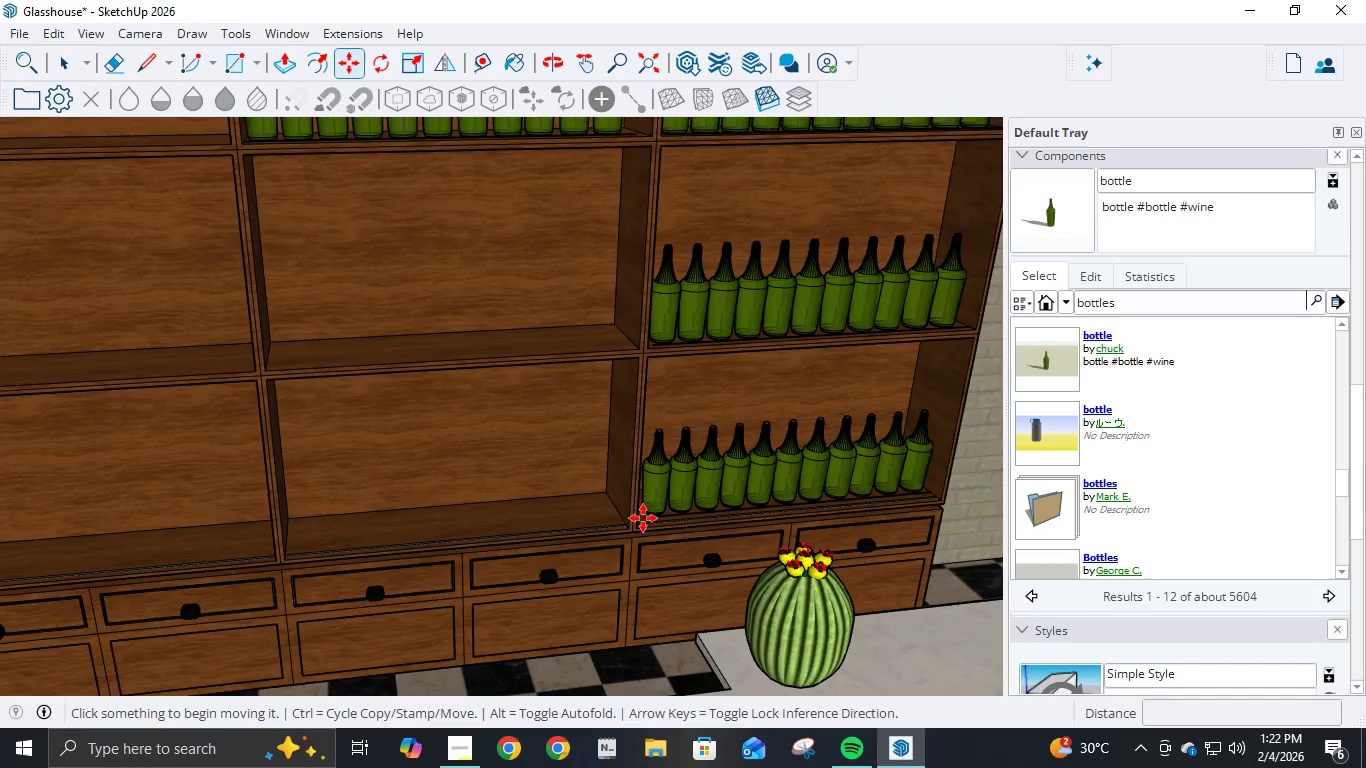 
key(Control+V)
 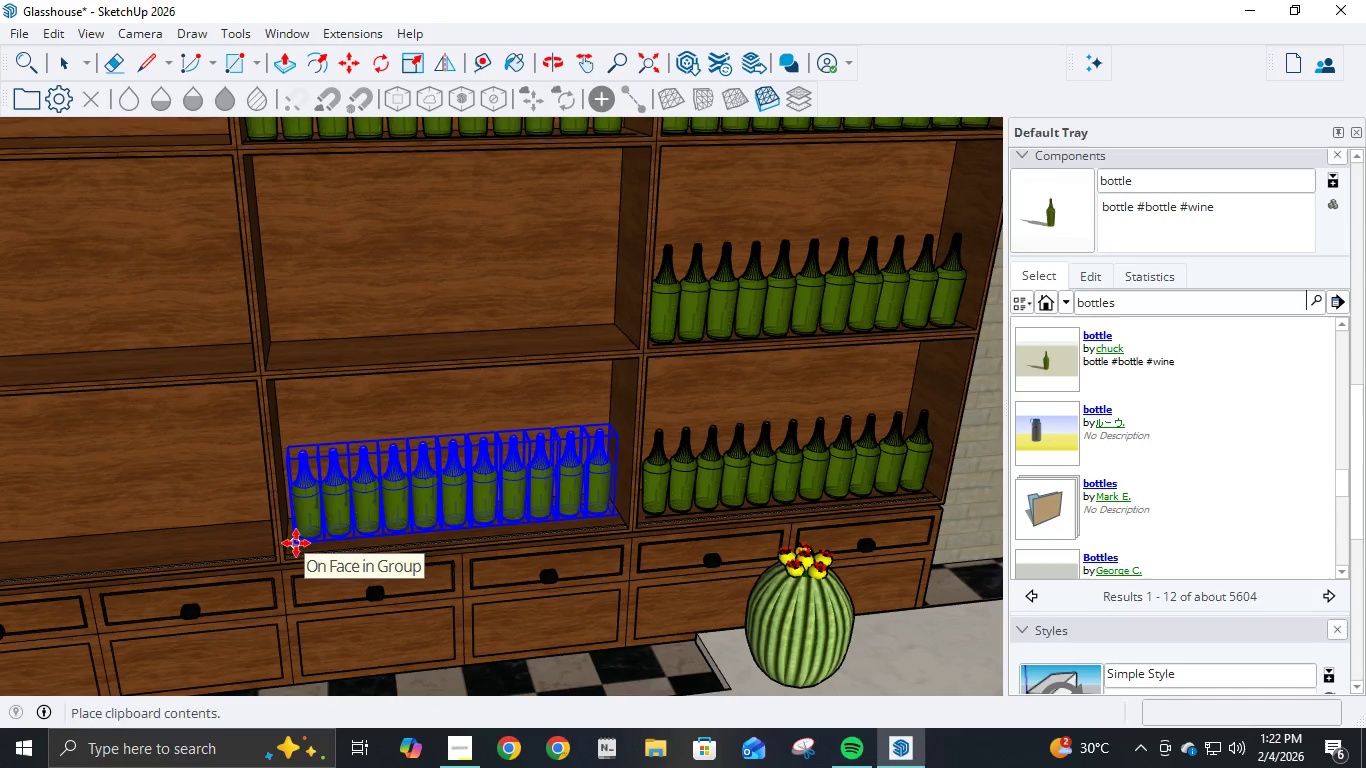 
left_click([296, 543])
 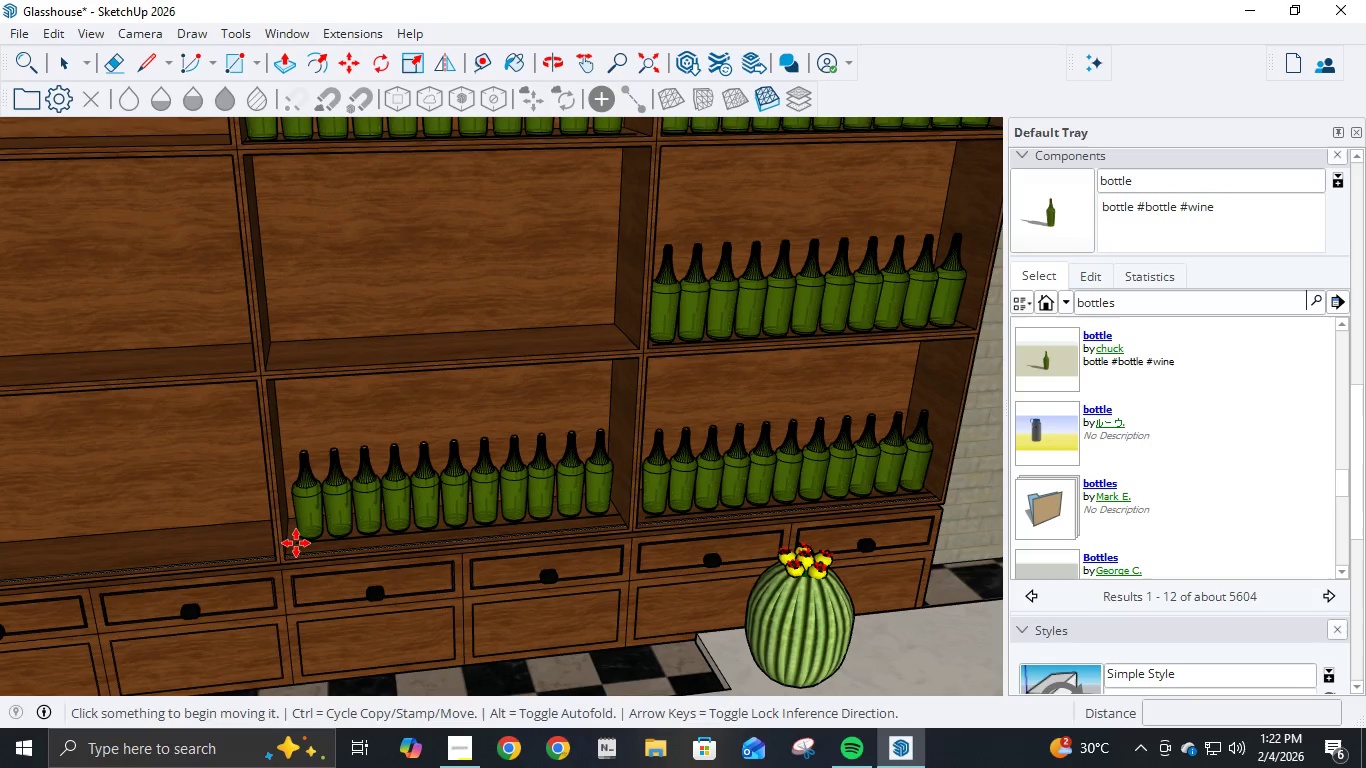 
key(Control+V)
 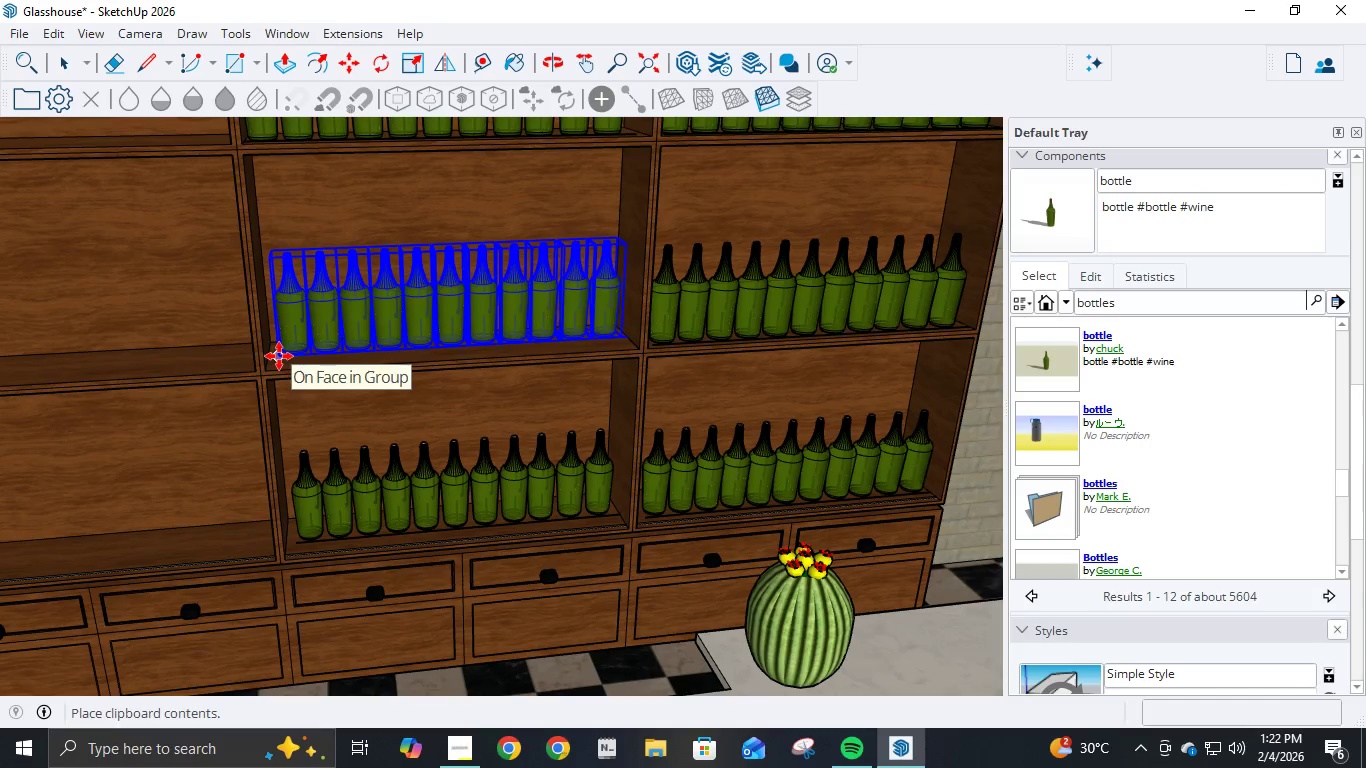 
left_click([276, 359])
 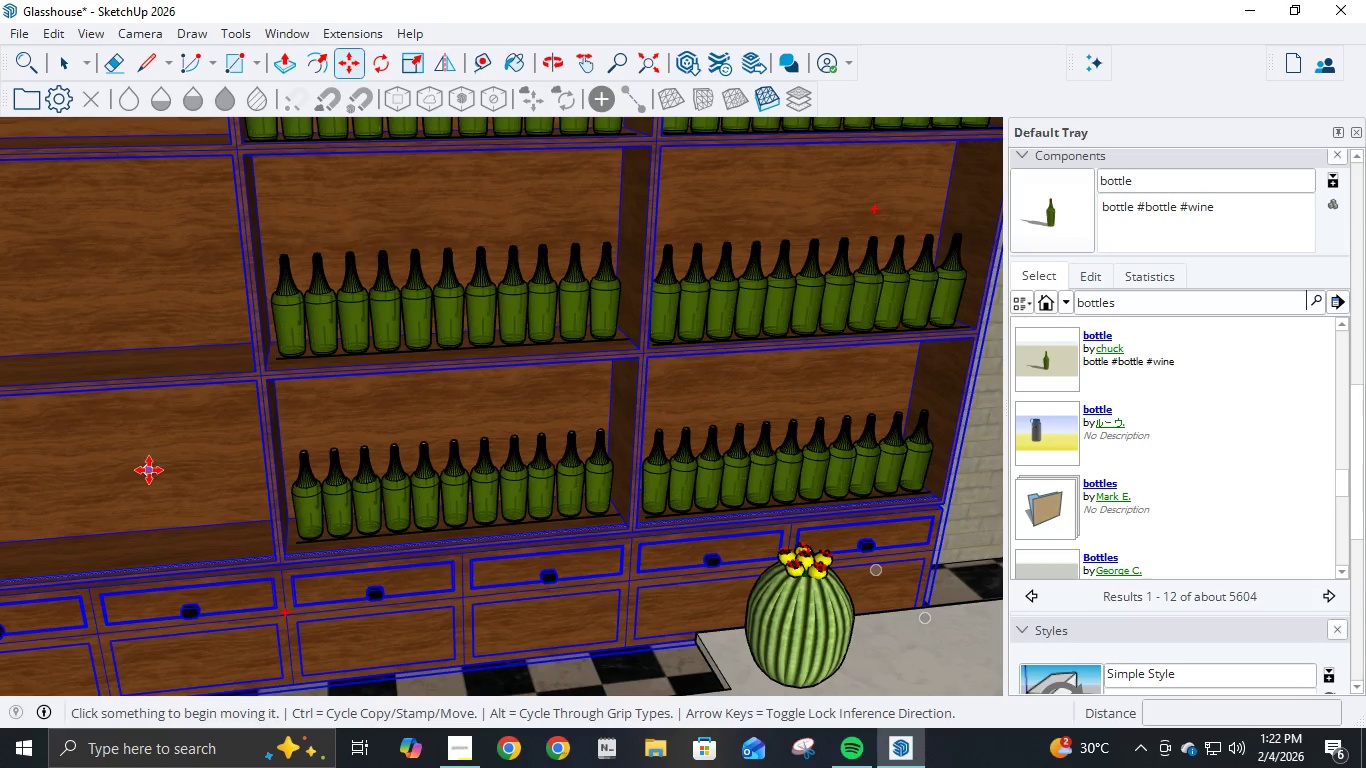 
hold_key(key=ShiftLeft, duration=1.31)
 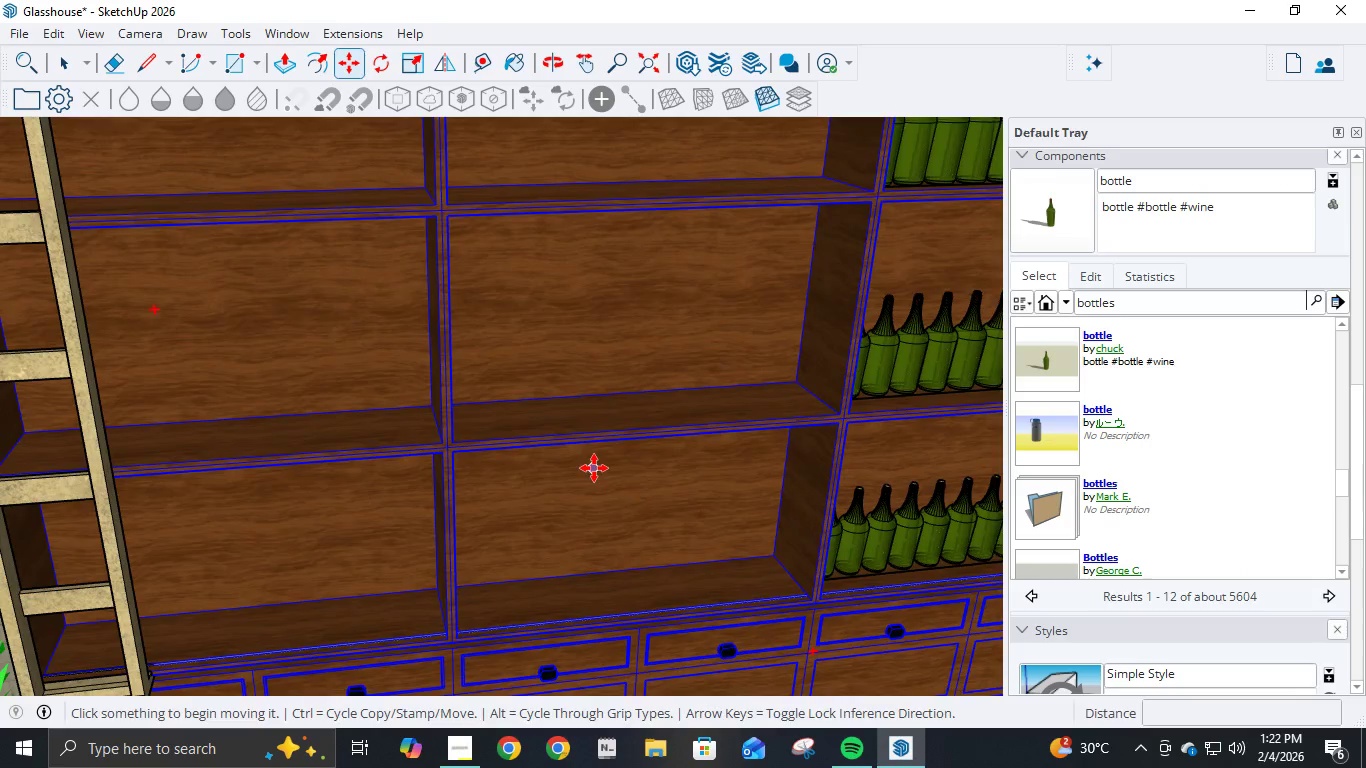 
key(Control+V)
 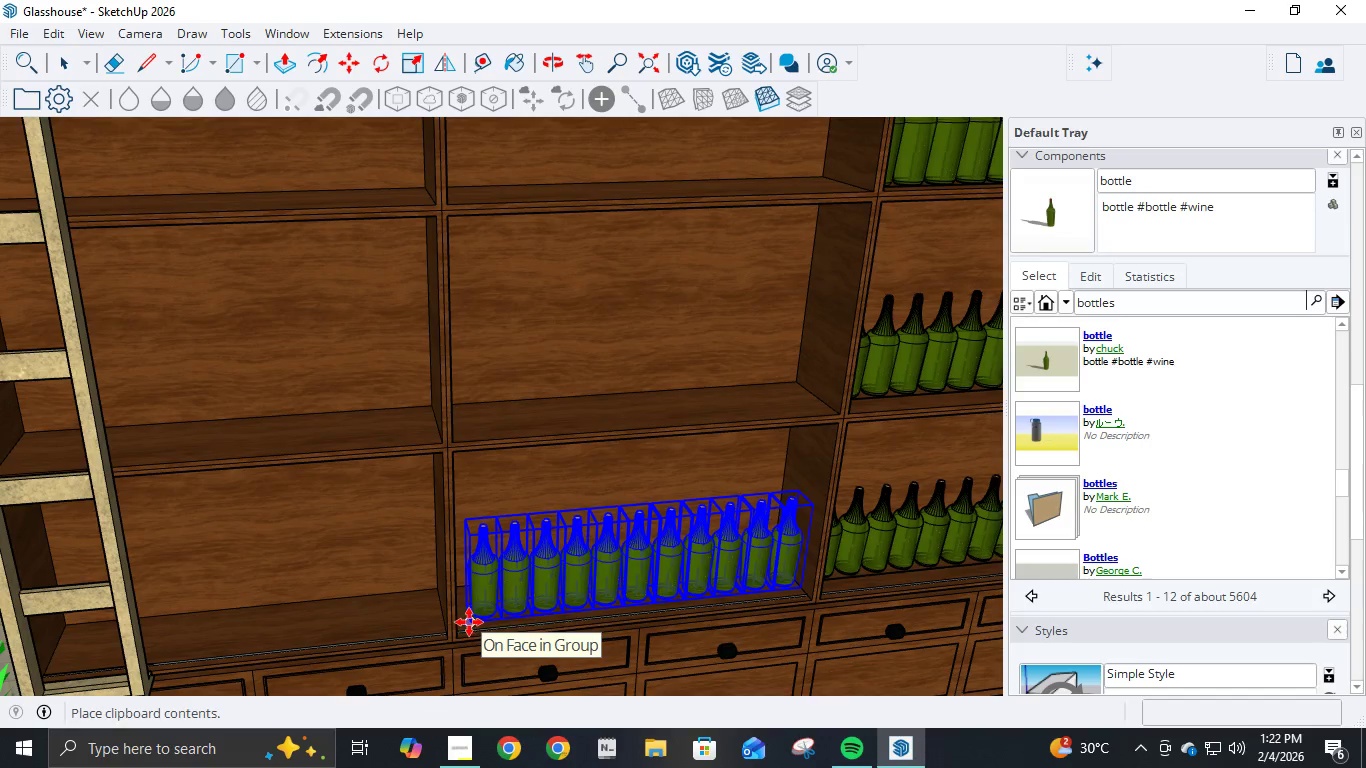 
left_click([469, 622])
 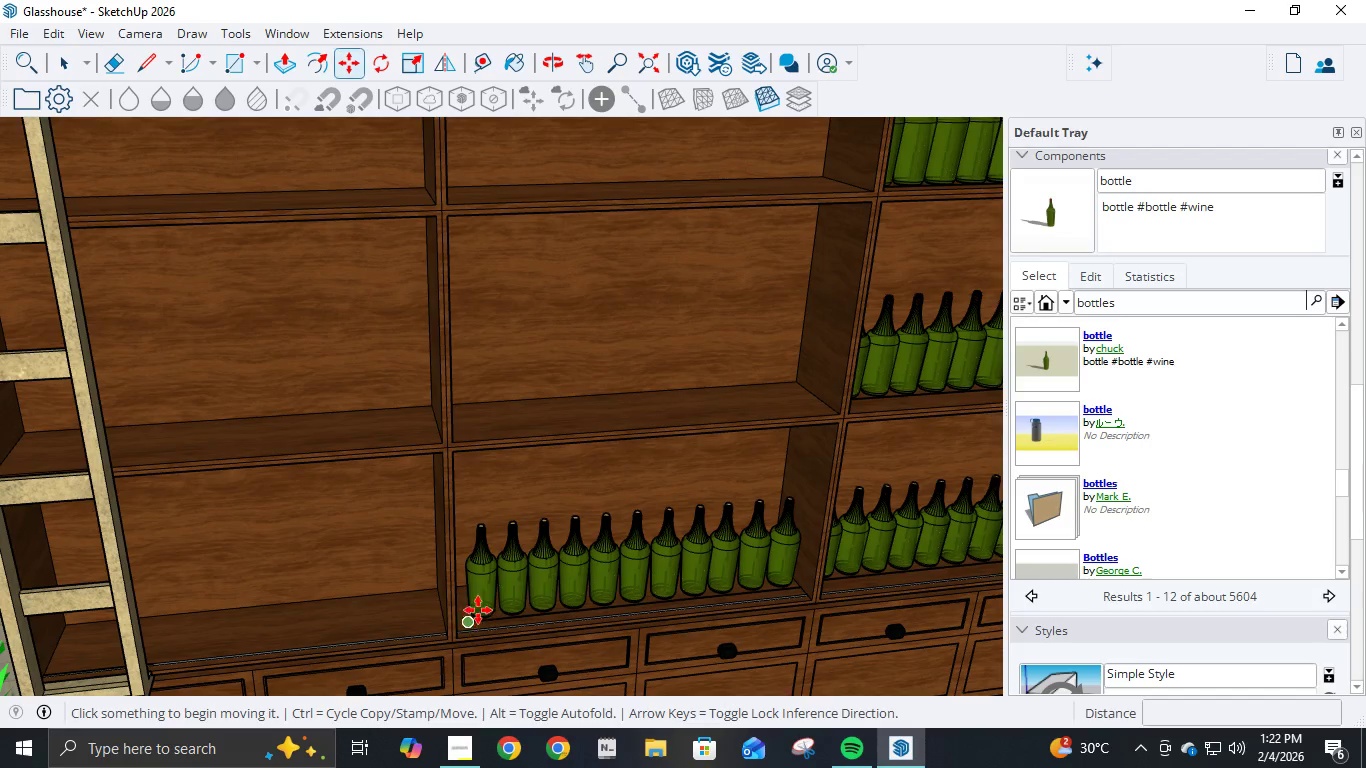 
key(Control+V)
 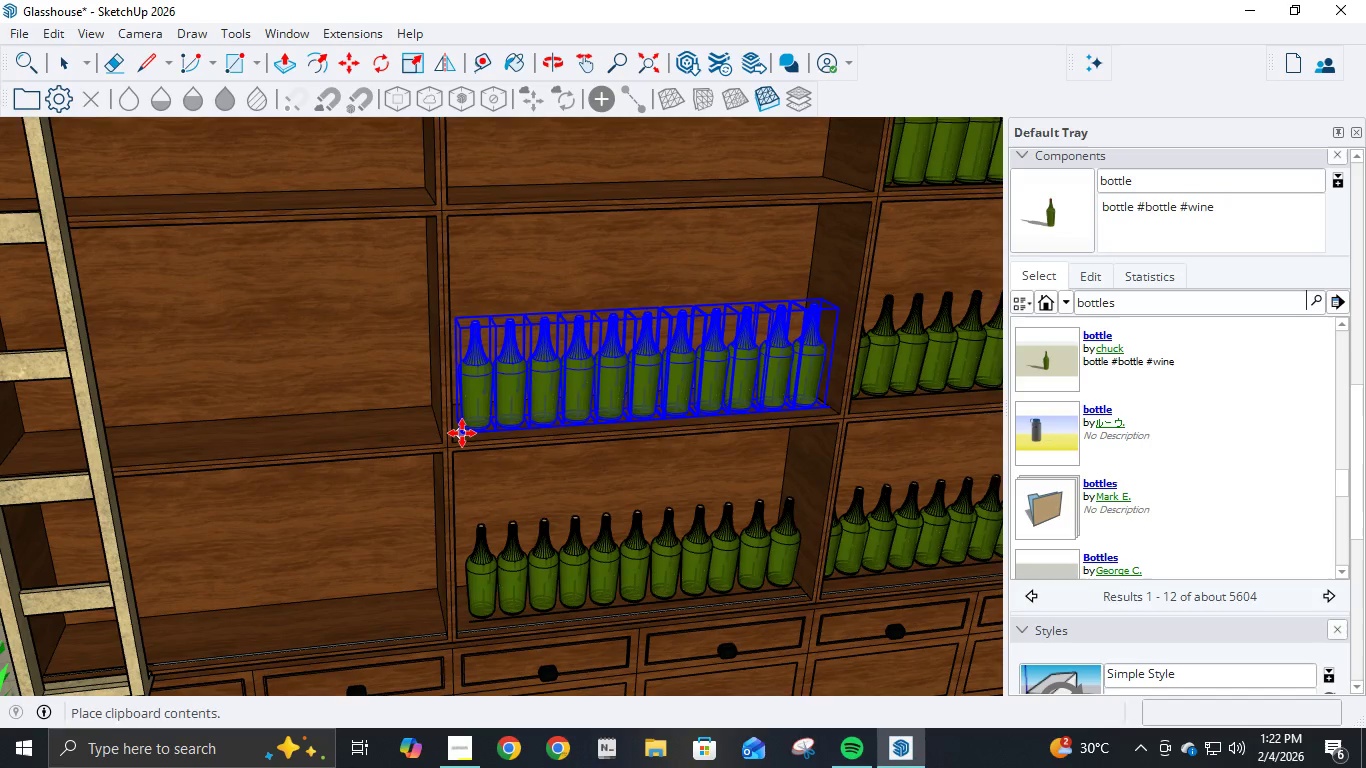 
left_click([460, 435])
 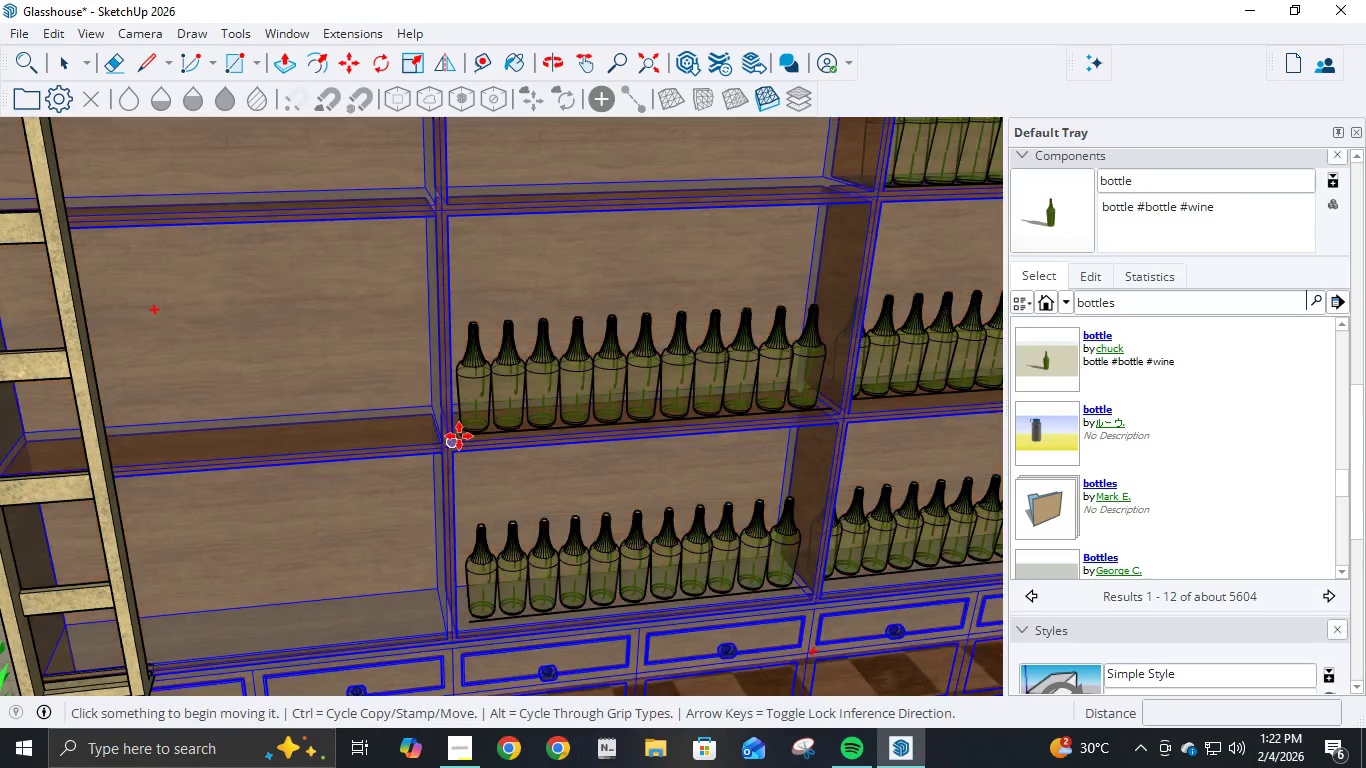 
key(Control+V)
 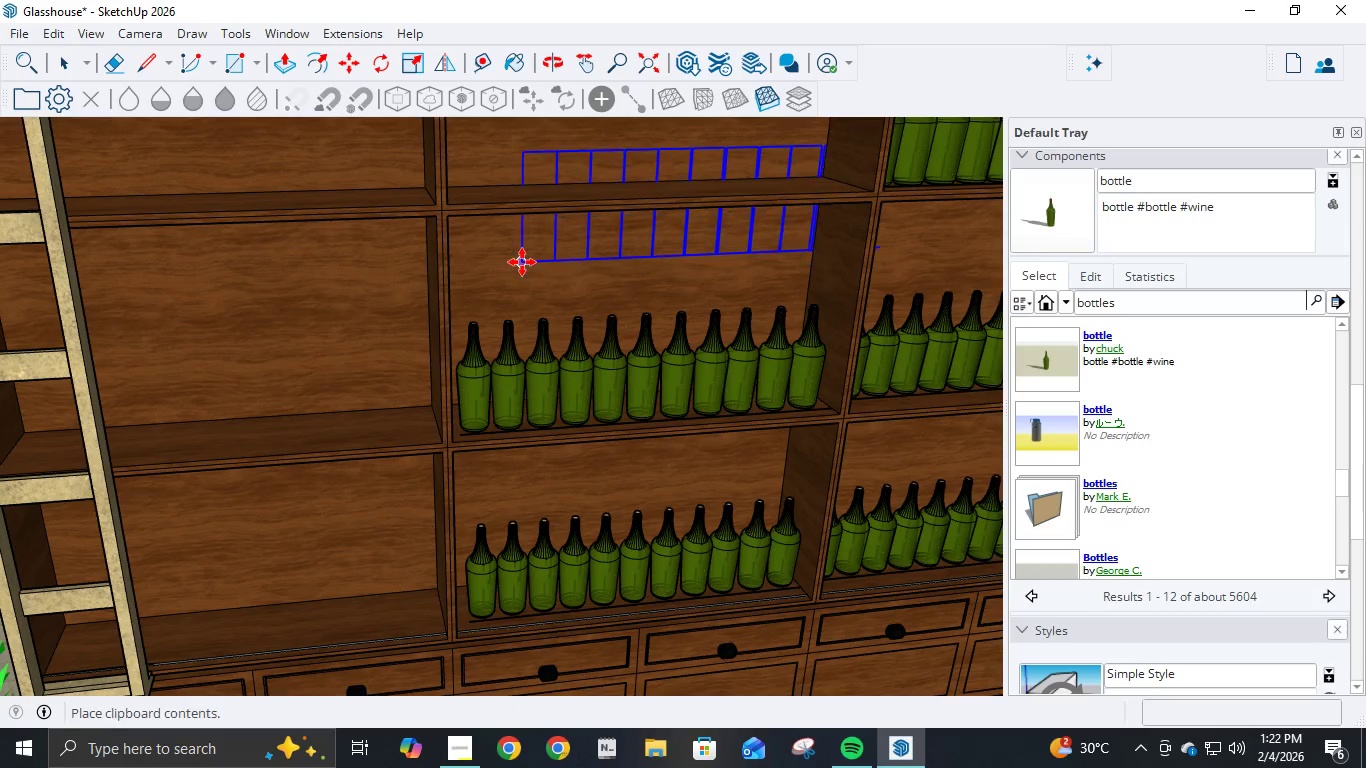 
hold_key(key=ShiftLeft, duration=0.81)
 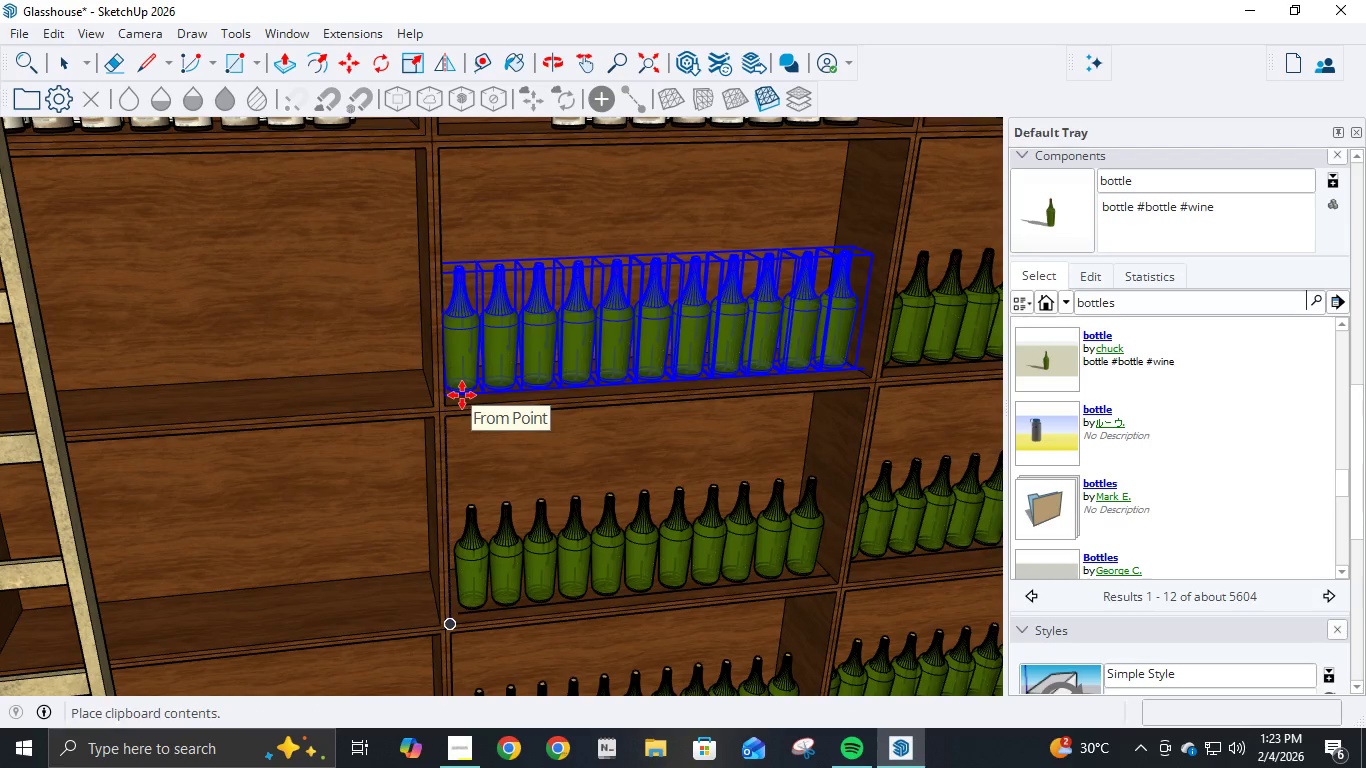 
hold_key(key=ShiftLeft, duration=1.22)
 